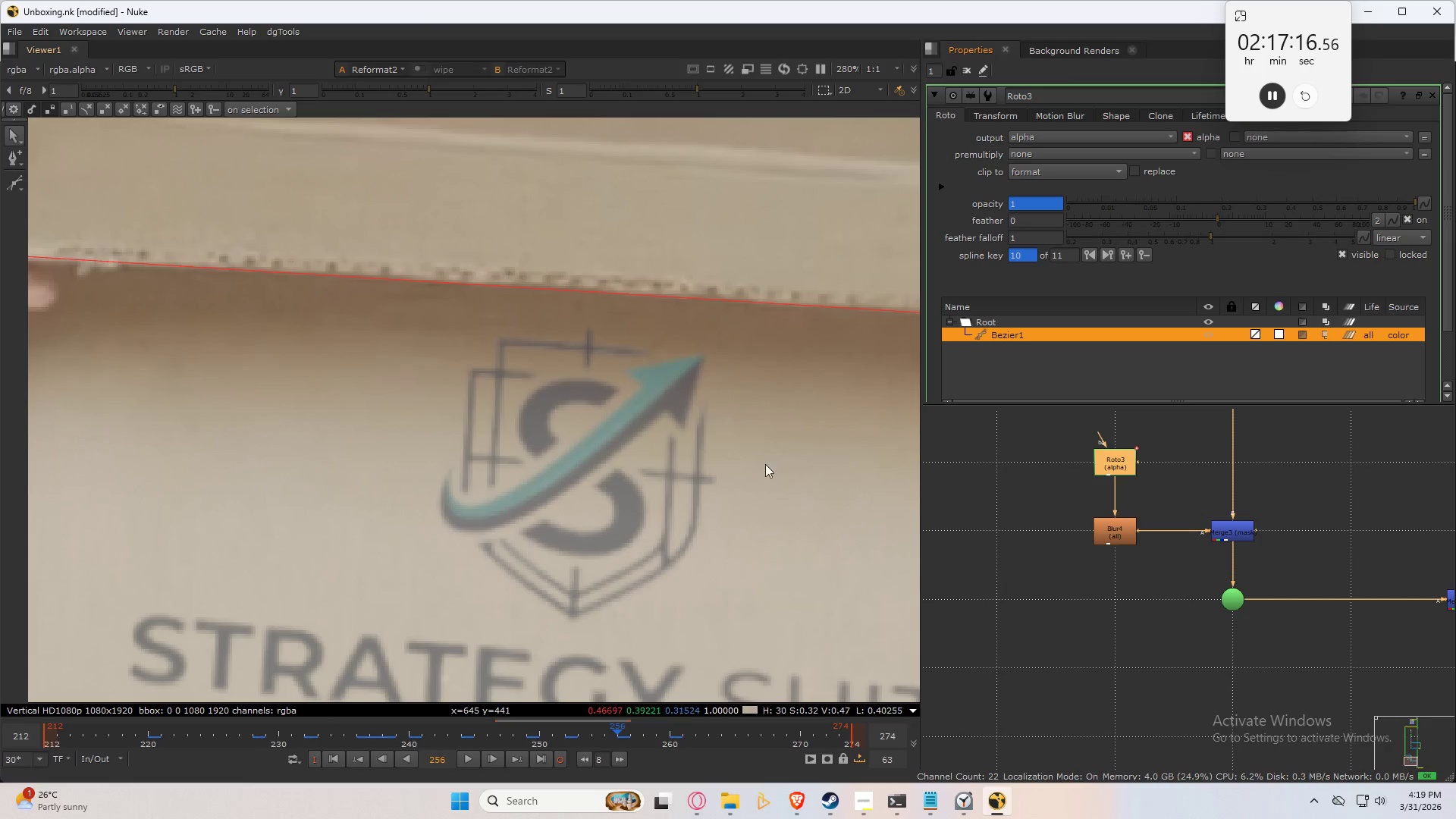 
key(Shift+ShiftRight)
 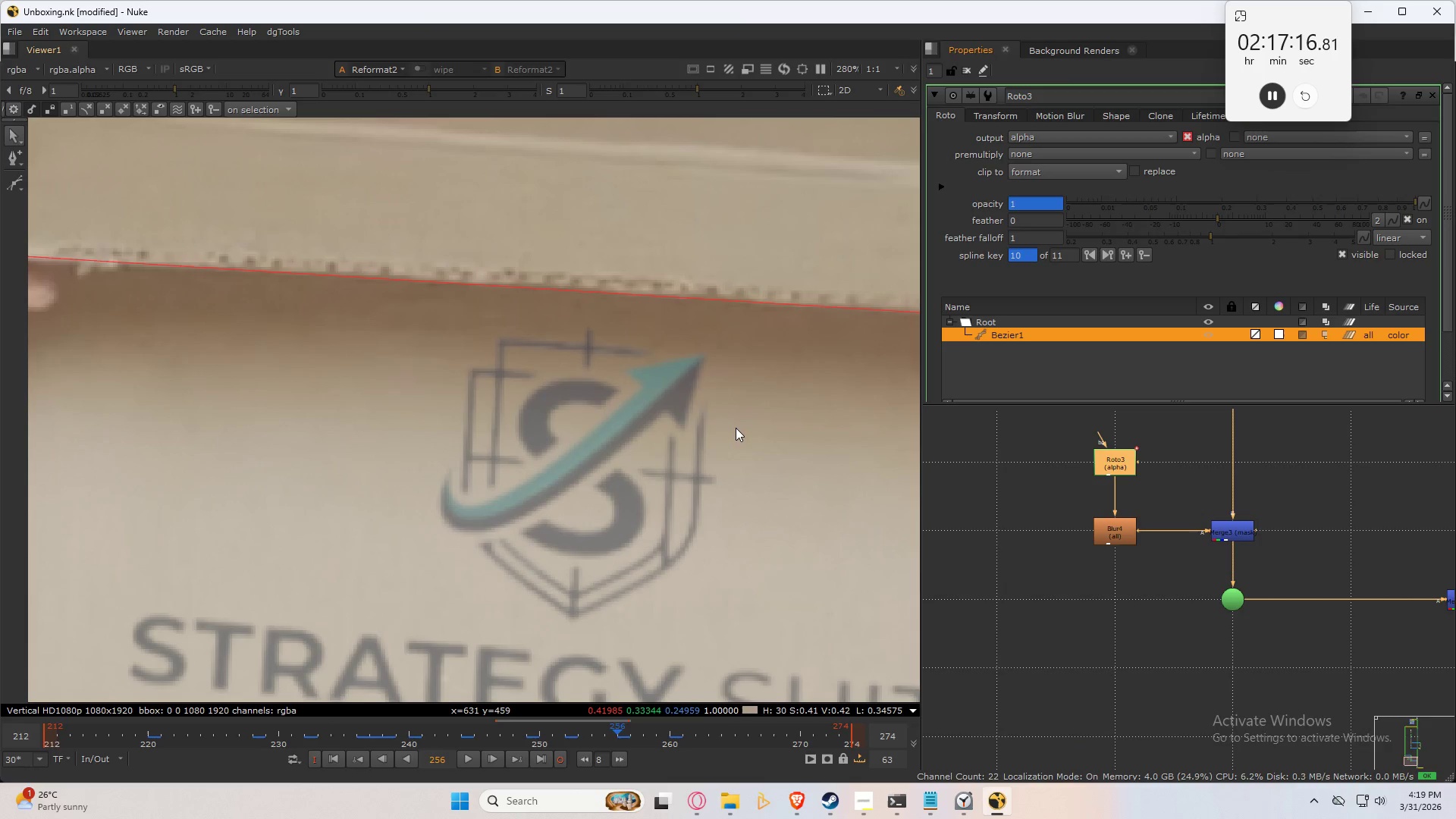 
key(Shift+ArrowRight)
 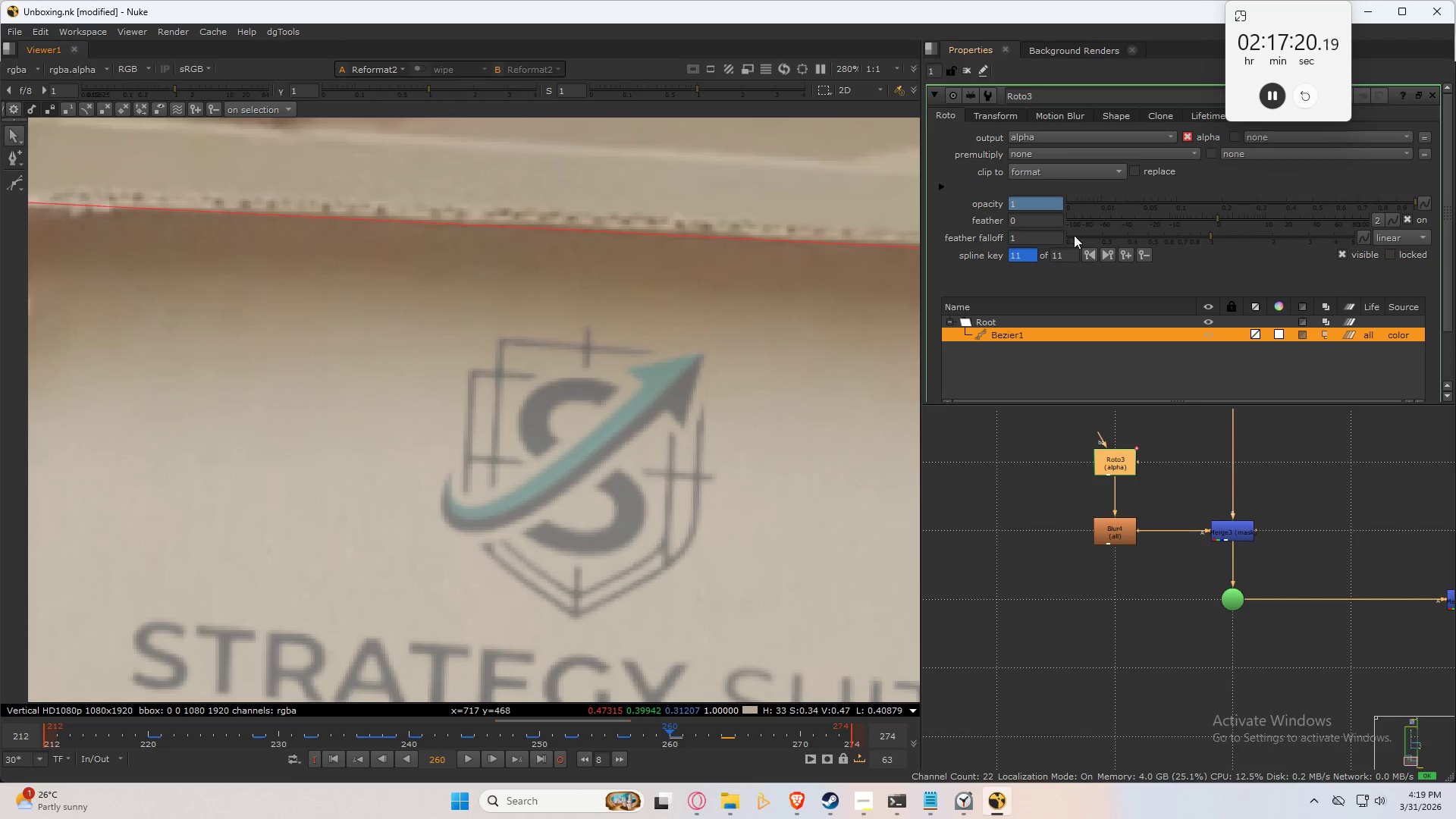 
left_click_drag(start_coordinate=[1091, 202], to_coordinate=[821, 246])
 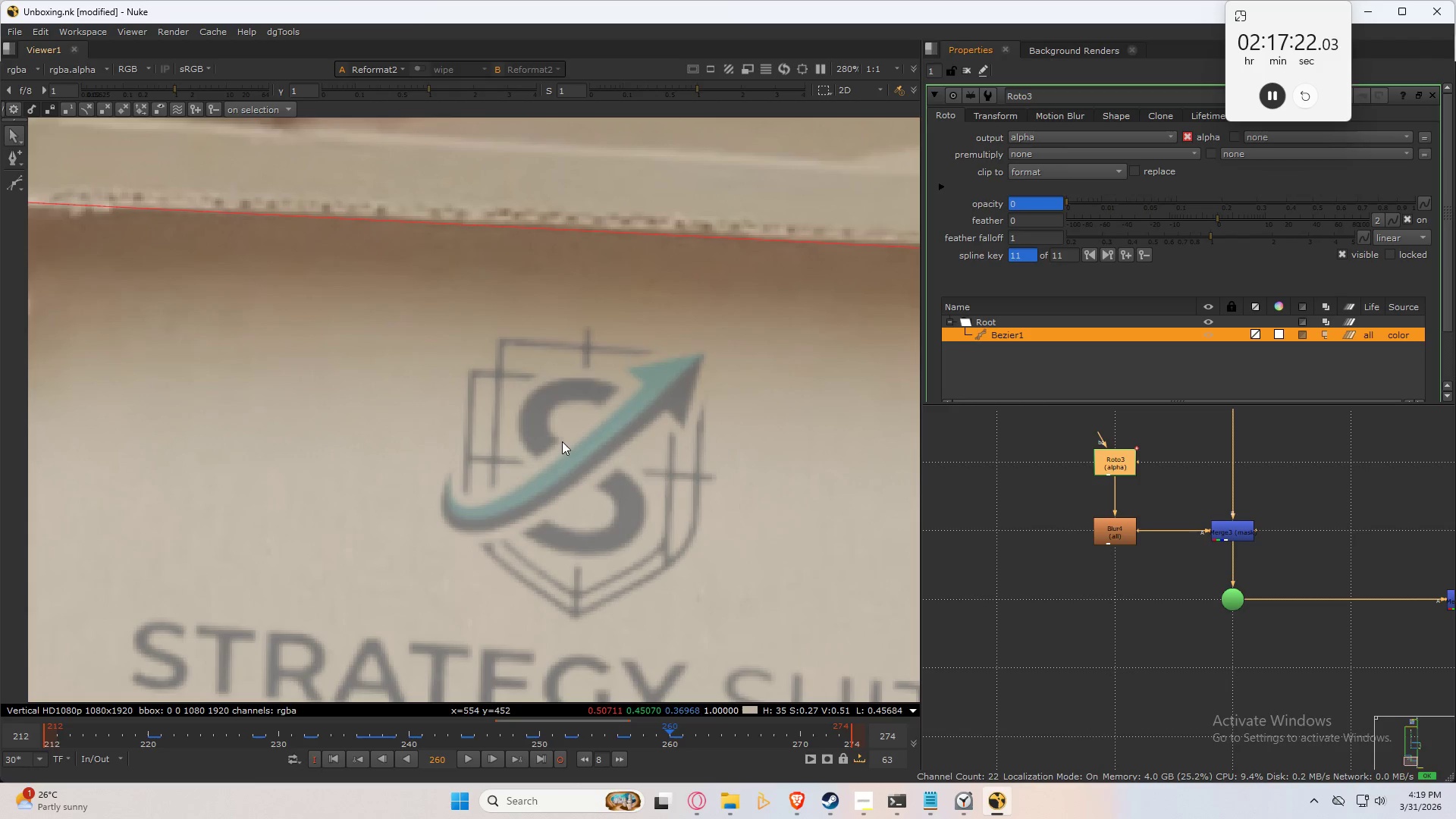 
left_click([359, 438])
 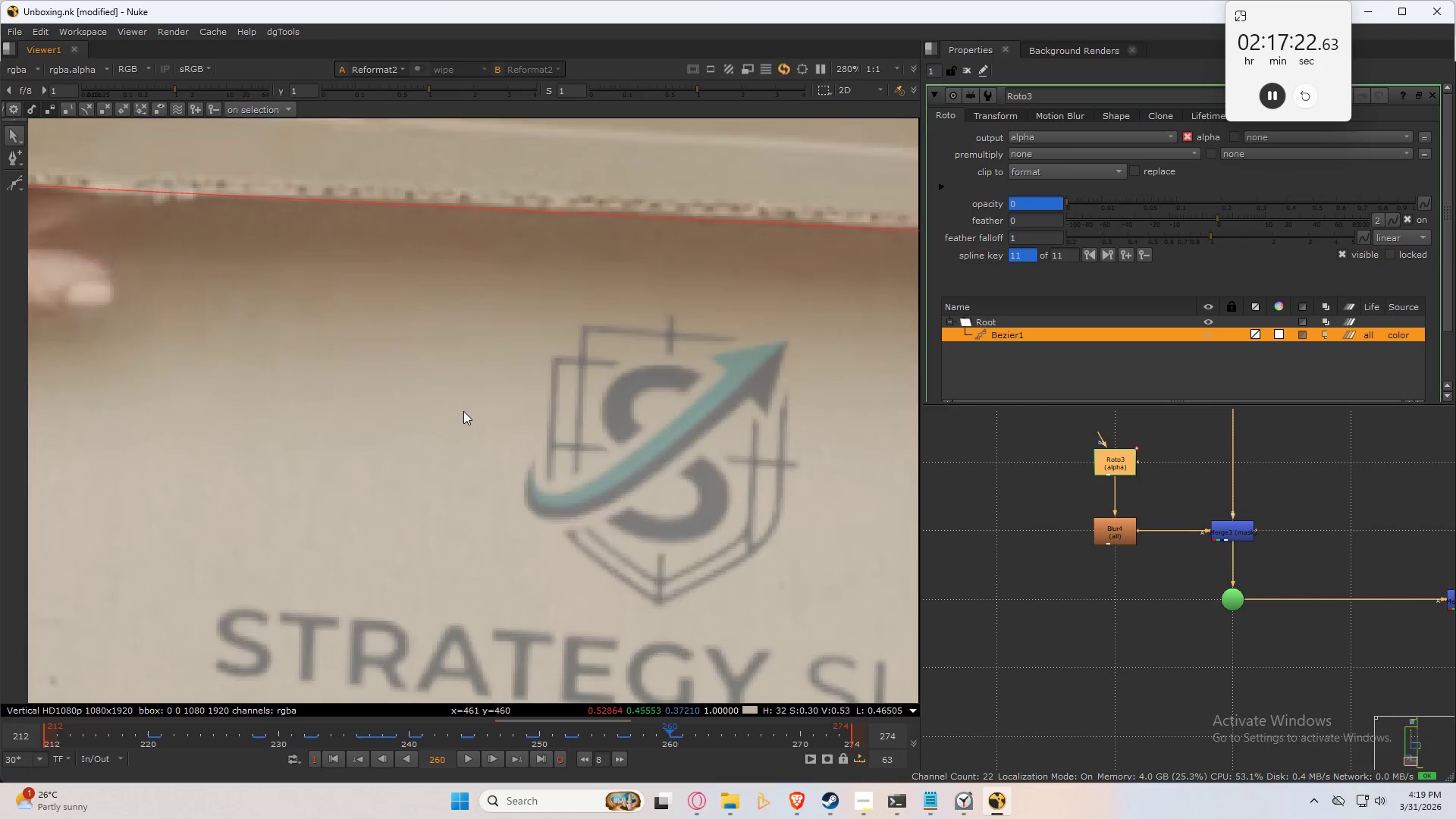 
scroll: coordinate [559, 398], scroll_direction: down, amount: 4.0
 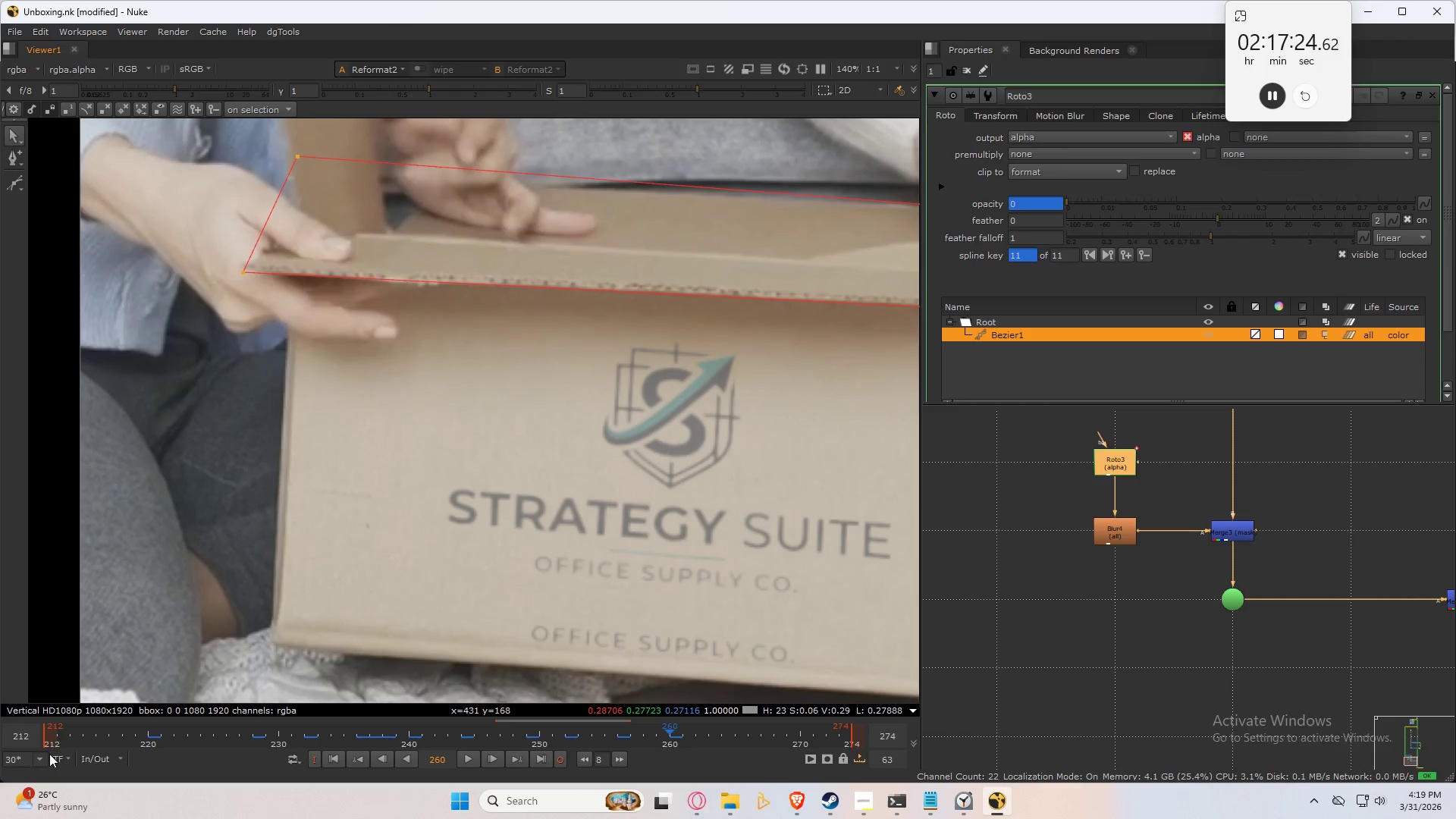 
left_click([114, 758])
 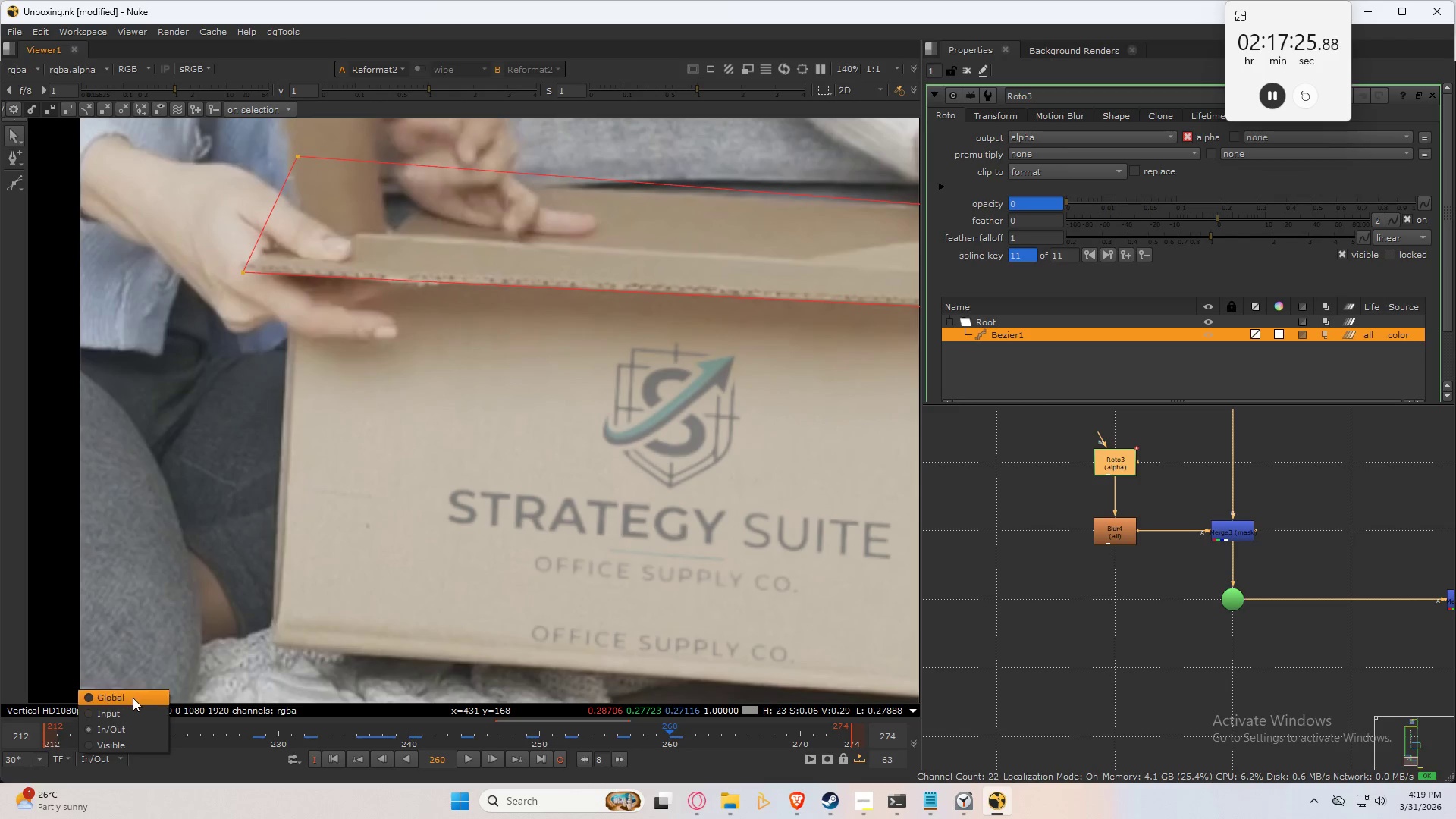 
left_click([133, 692])
 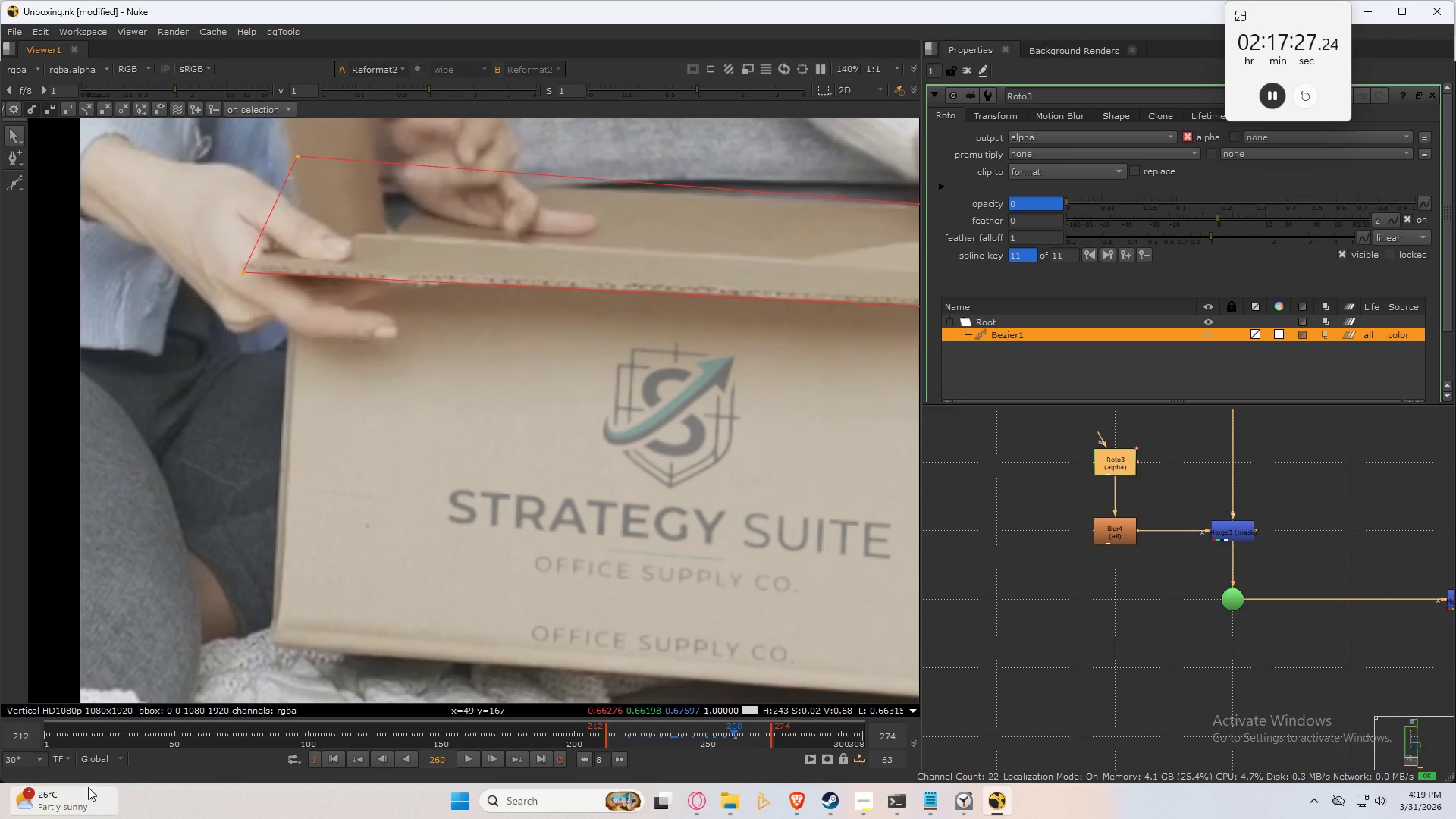 
left_click([114, 758])
 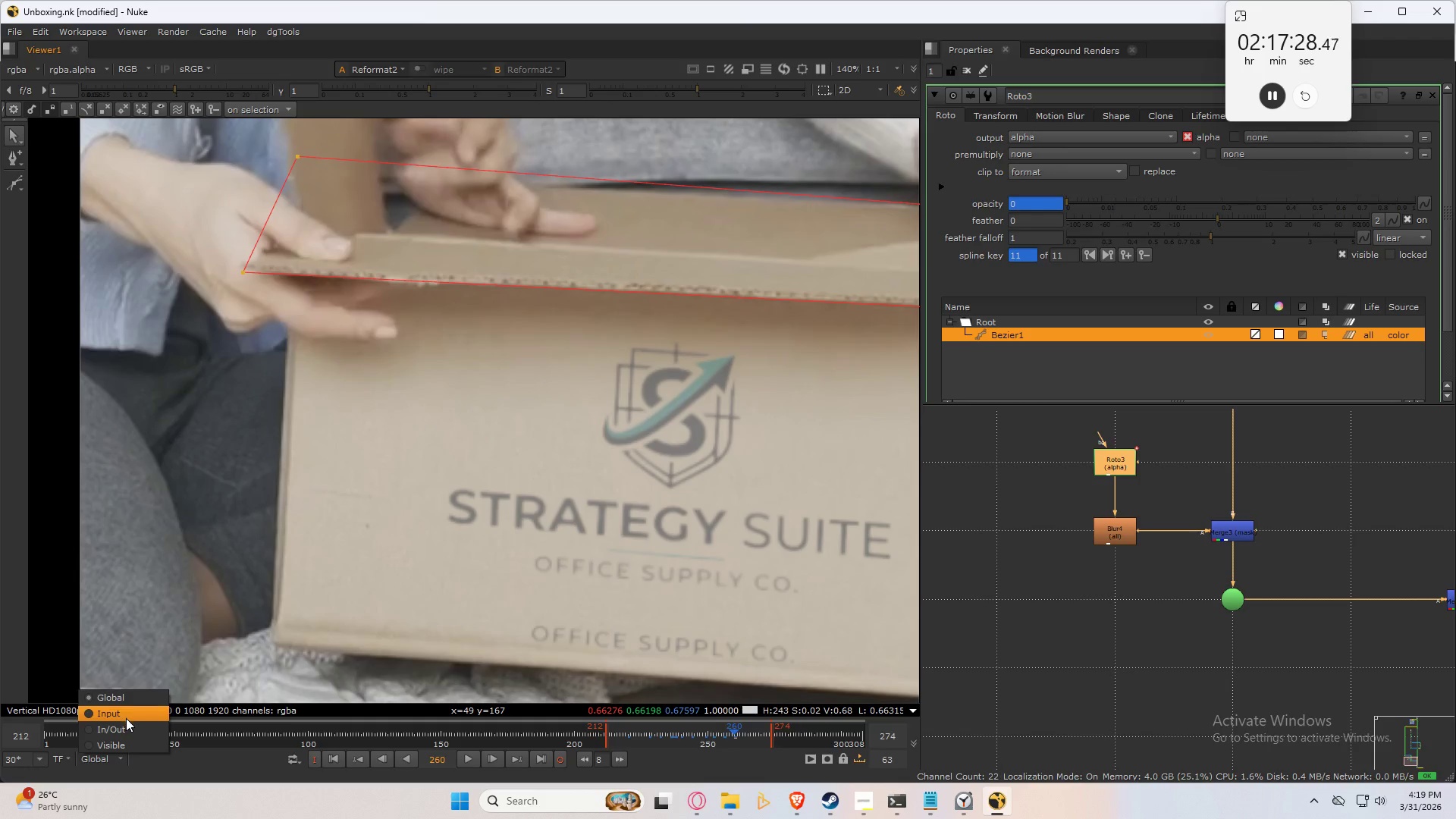 
left_click([126, 718])
 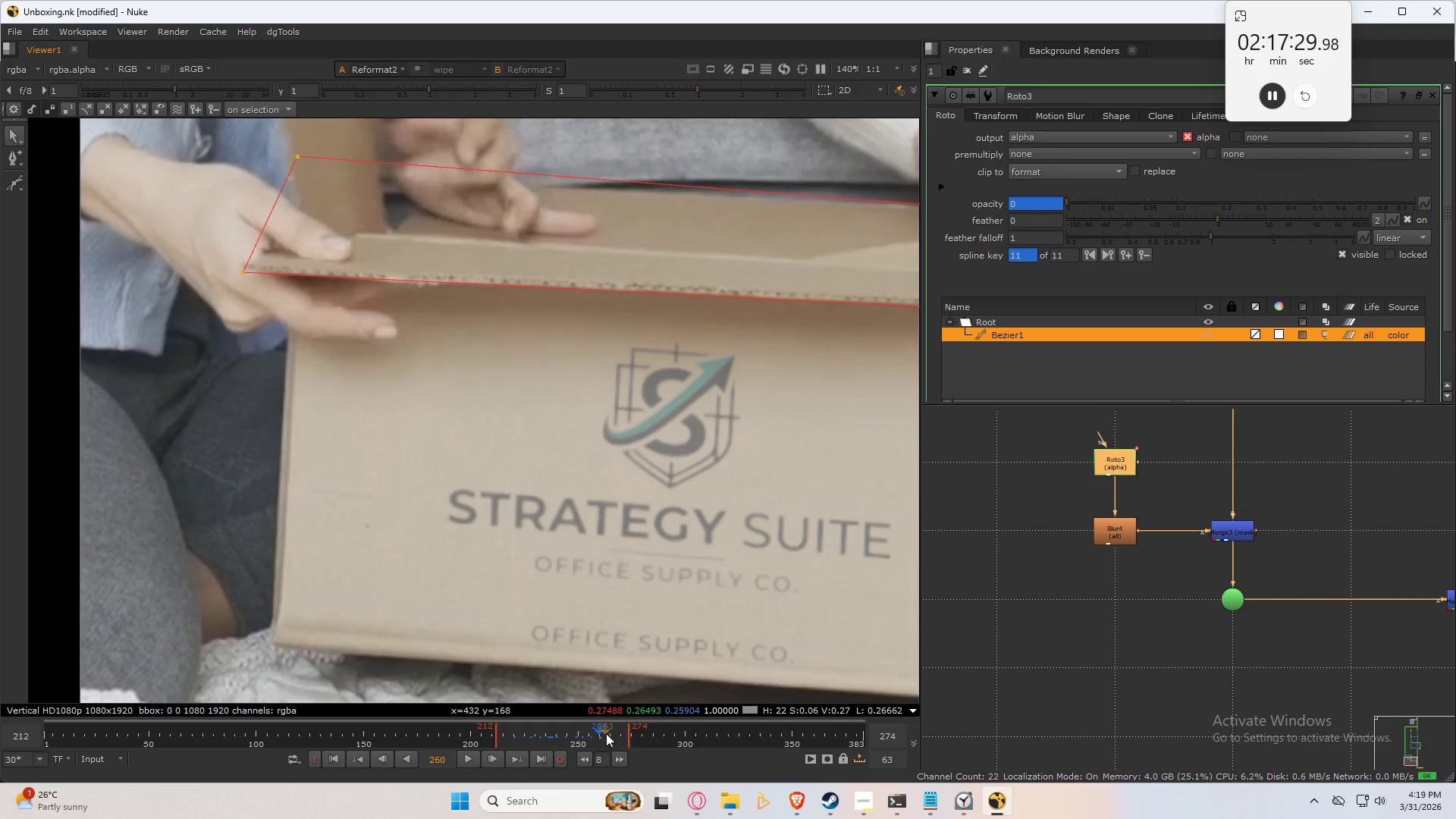 
left_click_drag(start_coordinate=[601, 730], to_coordinate=[735, 714])
 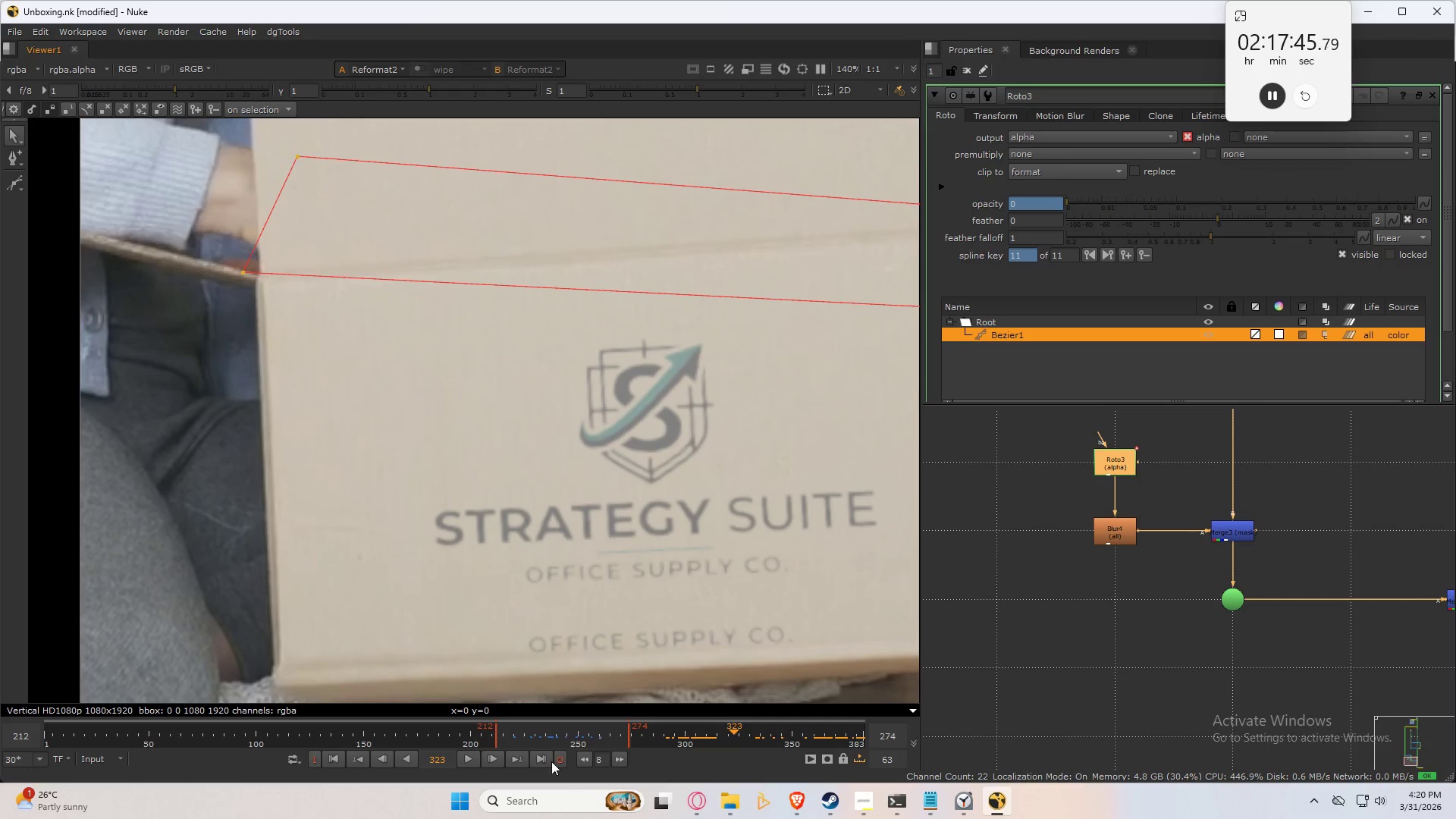 
right_click([565, 758])
 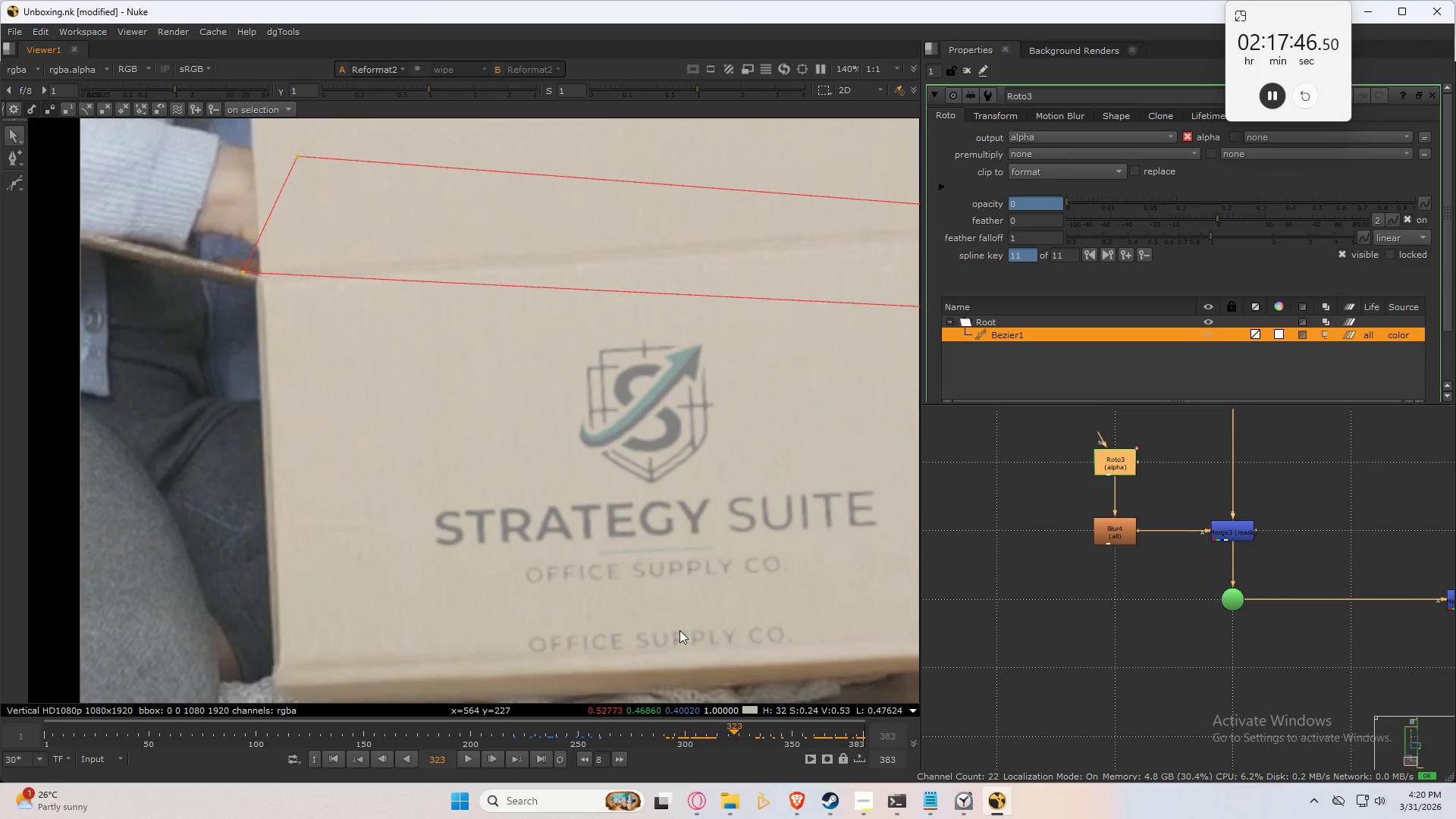 
scroll: coordinate [691, 510], scroll_direction: down, amount: 3.0
 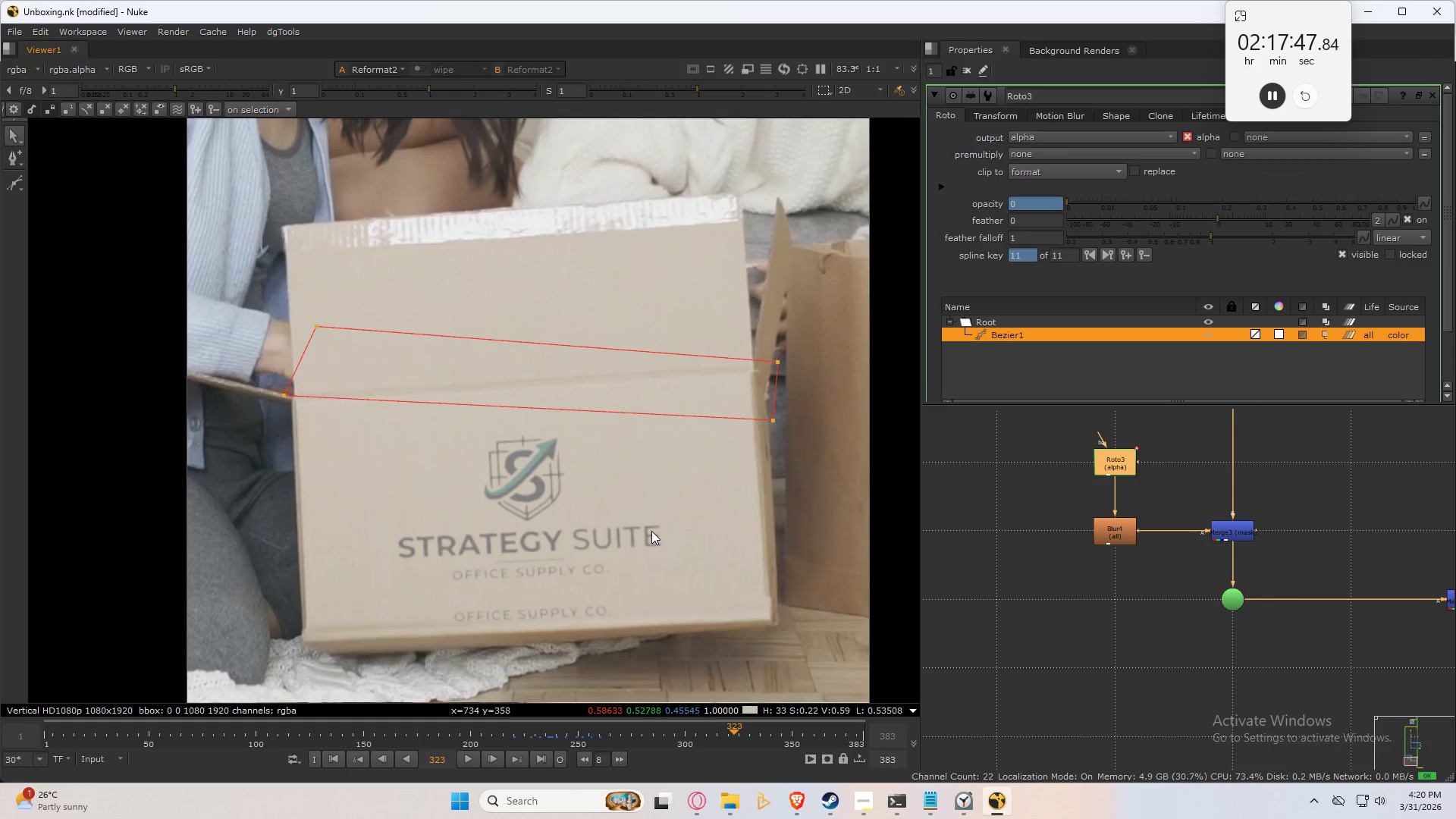 
key(Q)
 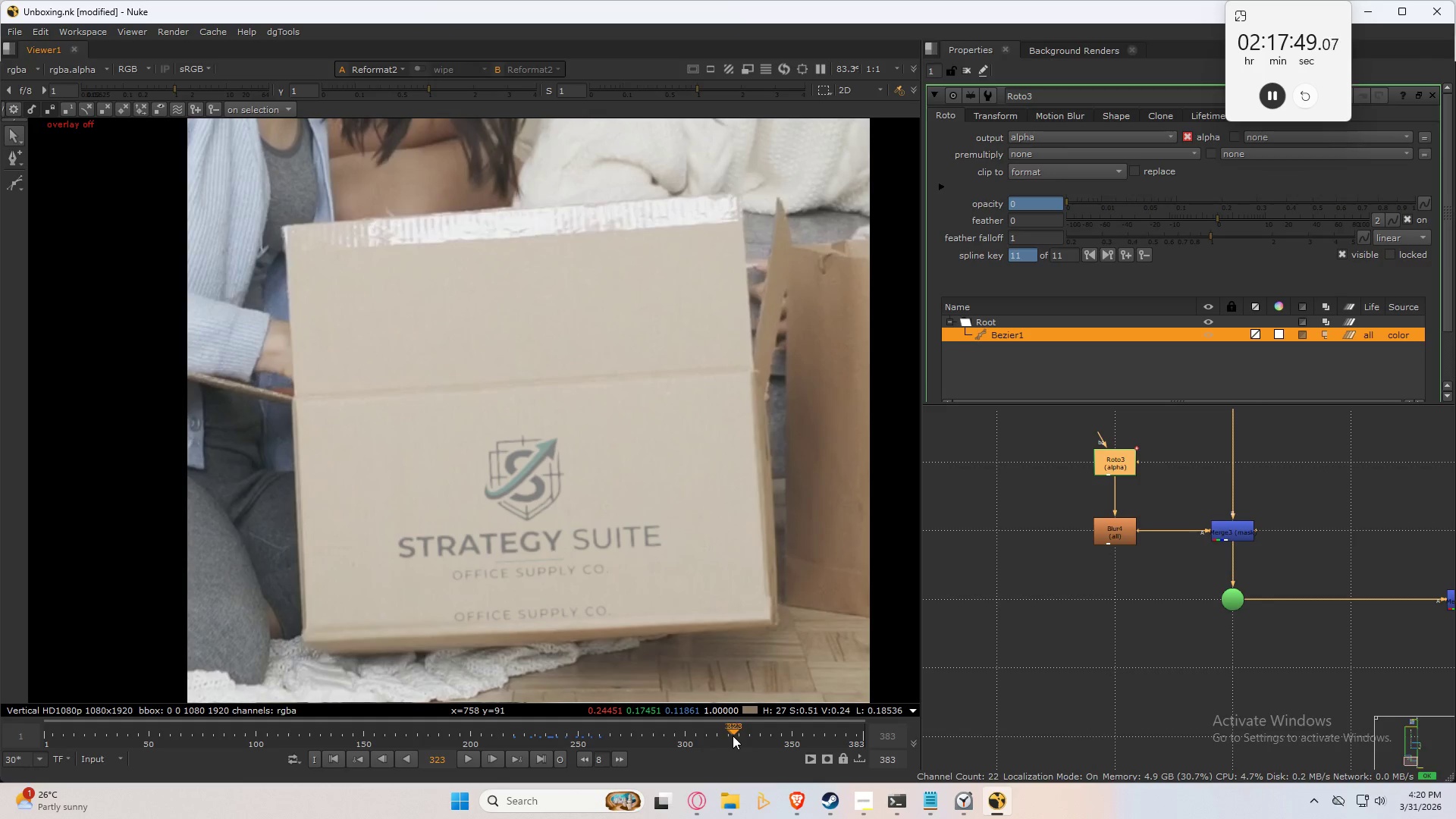 
left_click_drag(start_coordinate=[734, 733], to_coordinate=[217, 734])
 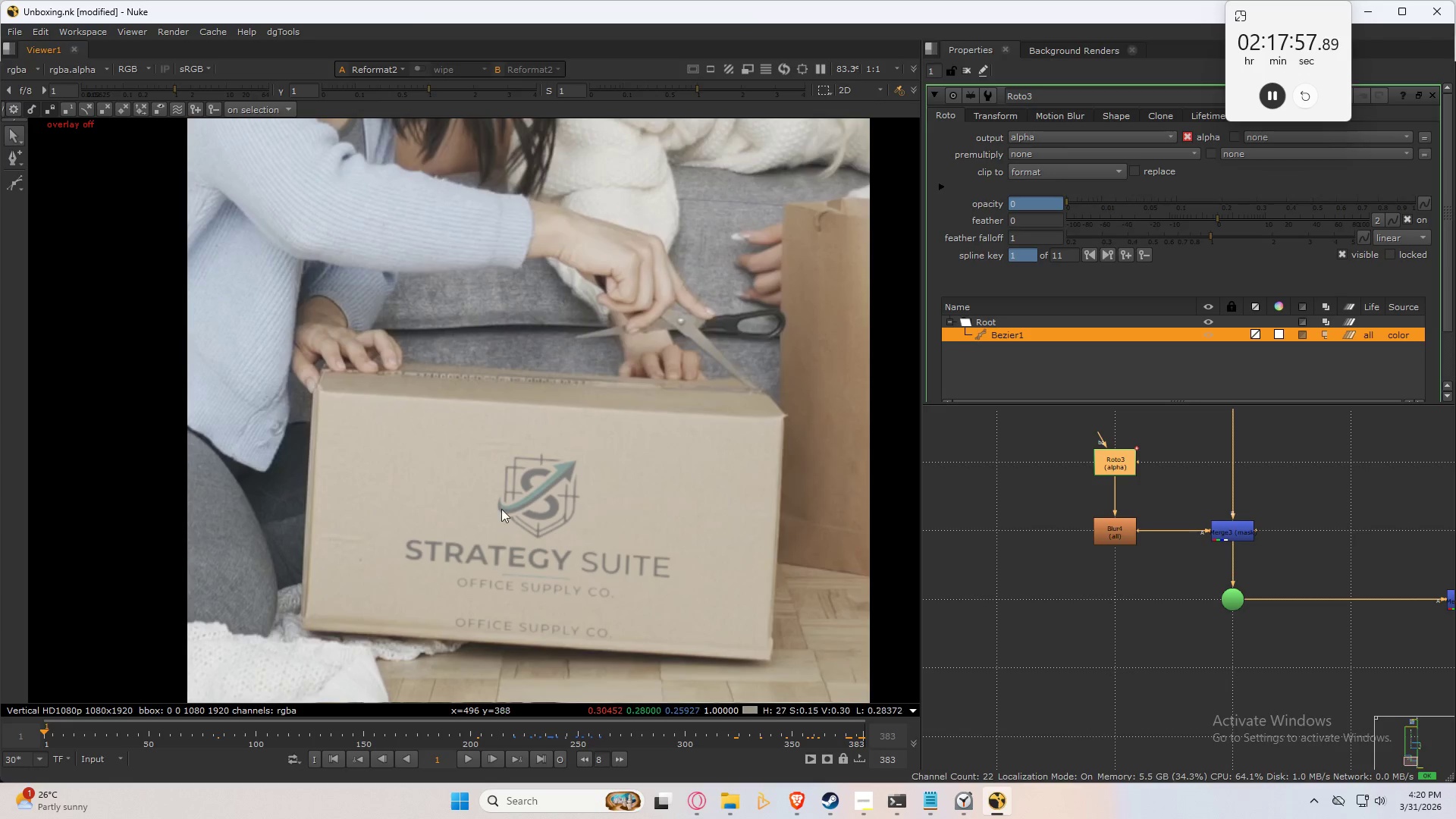 
key(Control+S)
 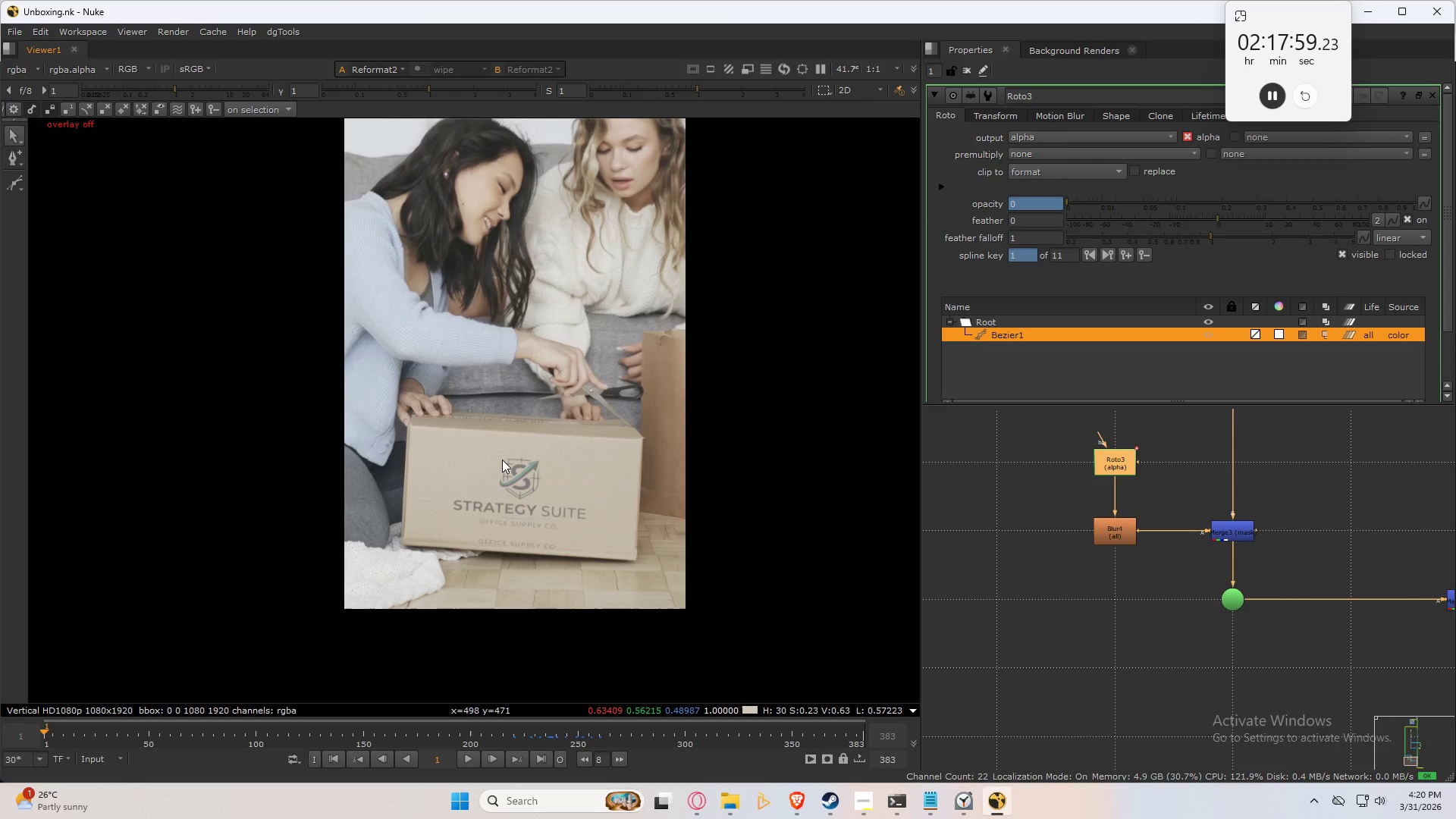 
scroll: coordinate [502, 460], scroll_direction: down, amount: 4.0
 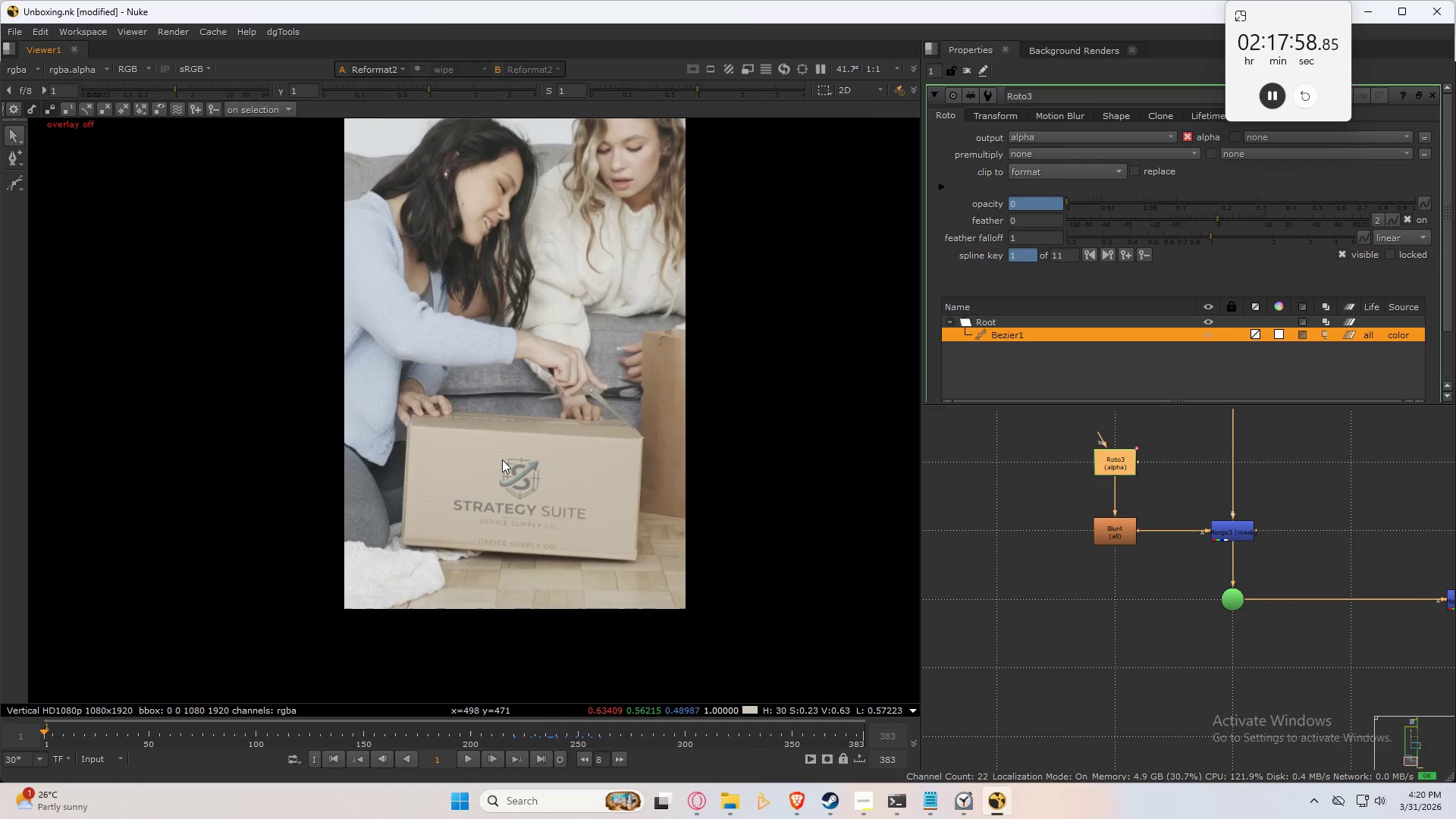 
key(Control+S)
 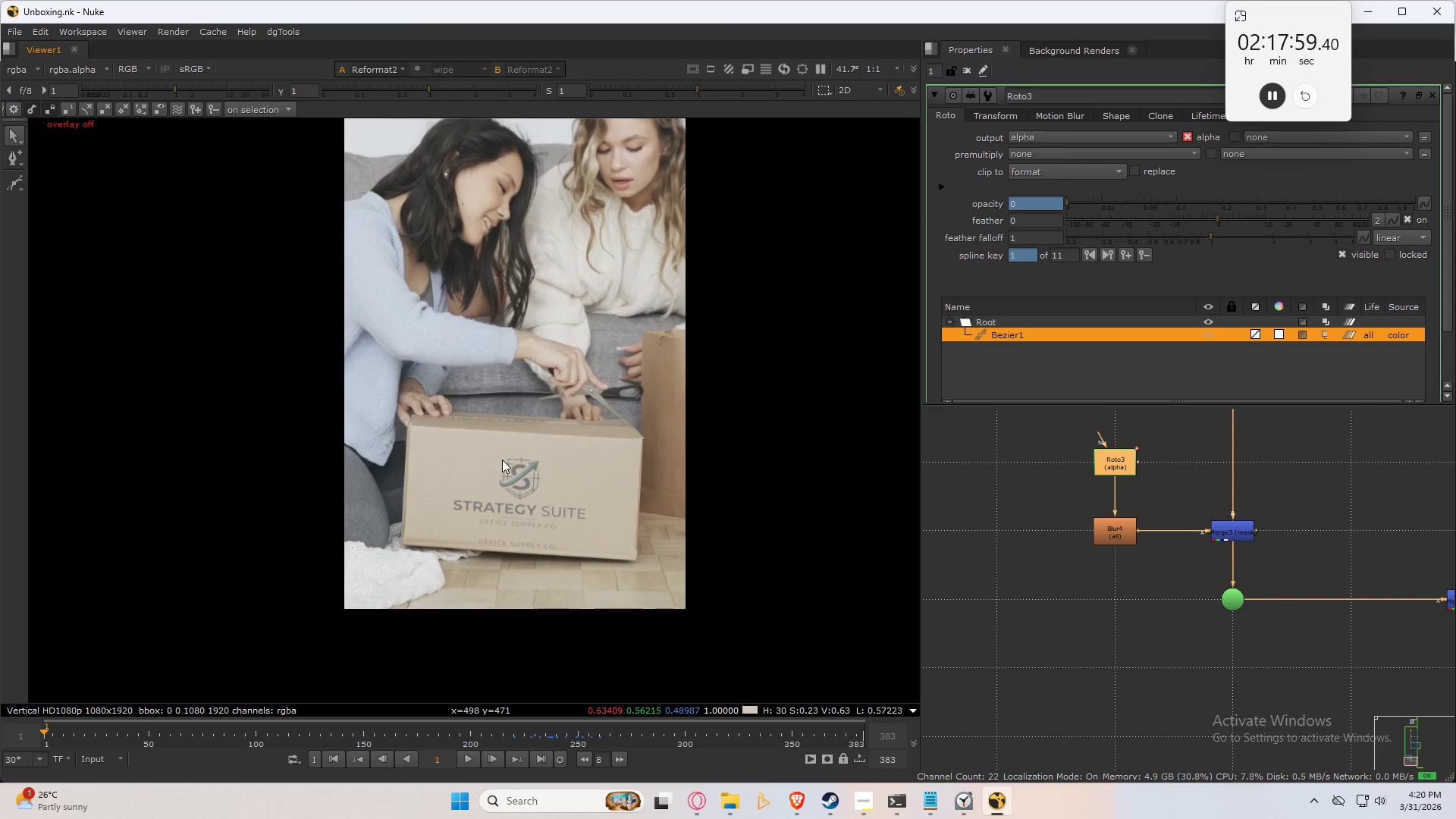 
key(Control+S)
 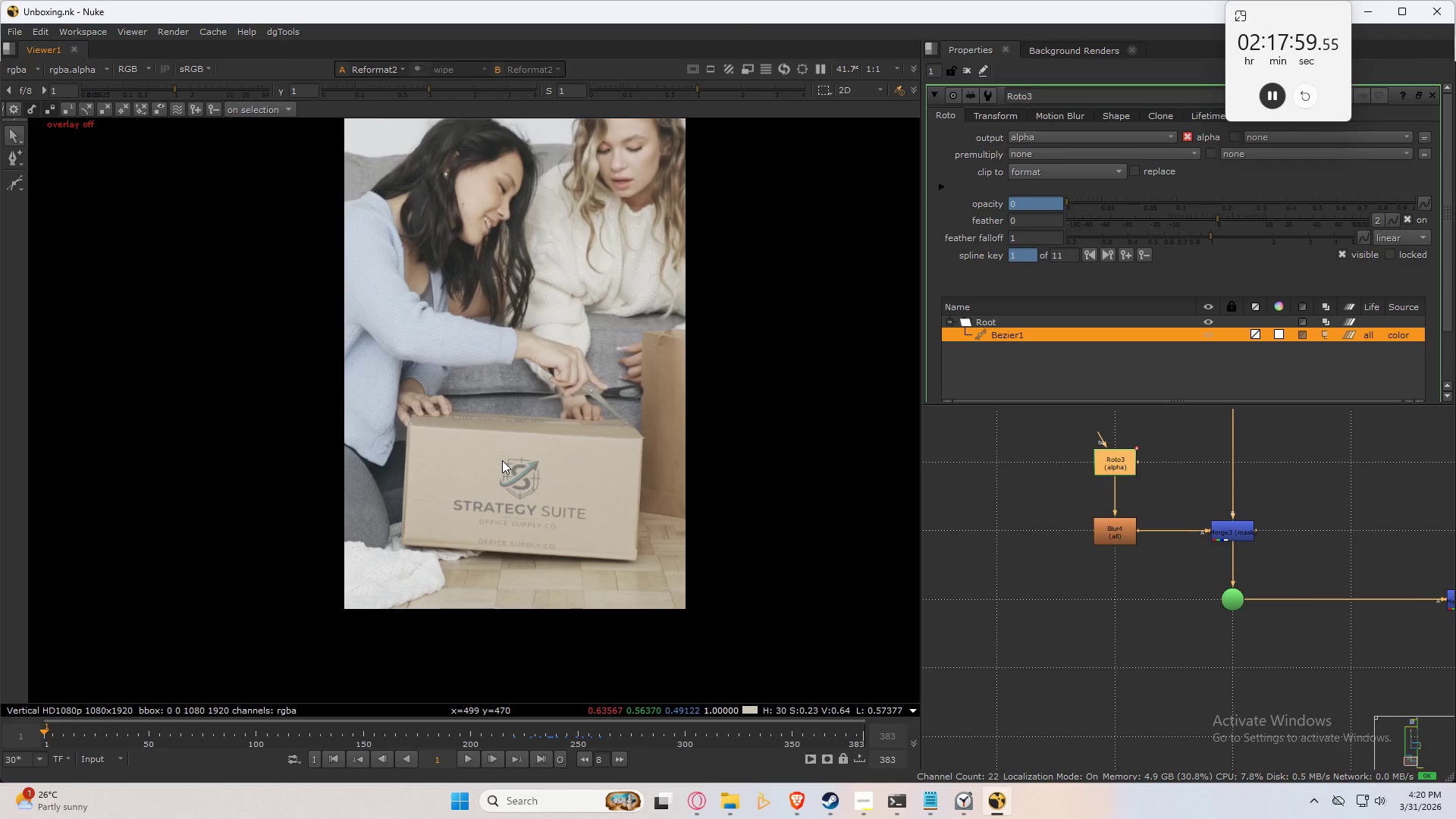 
key(Control+S)
 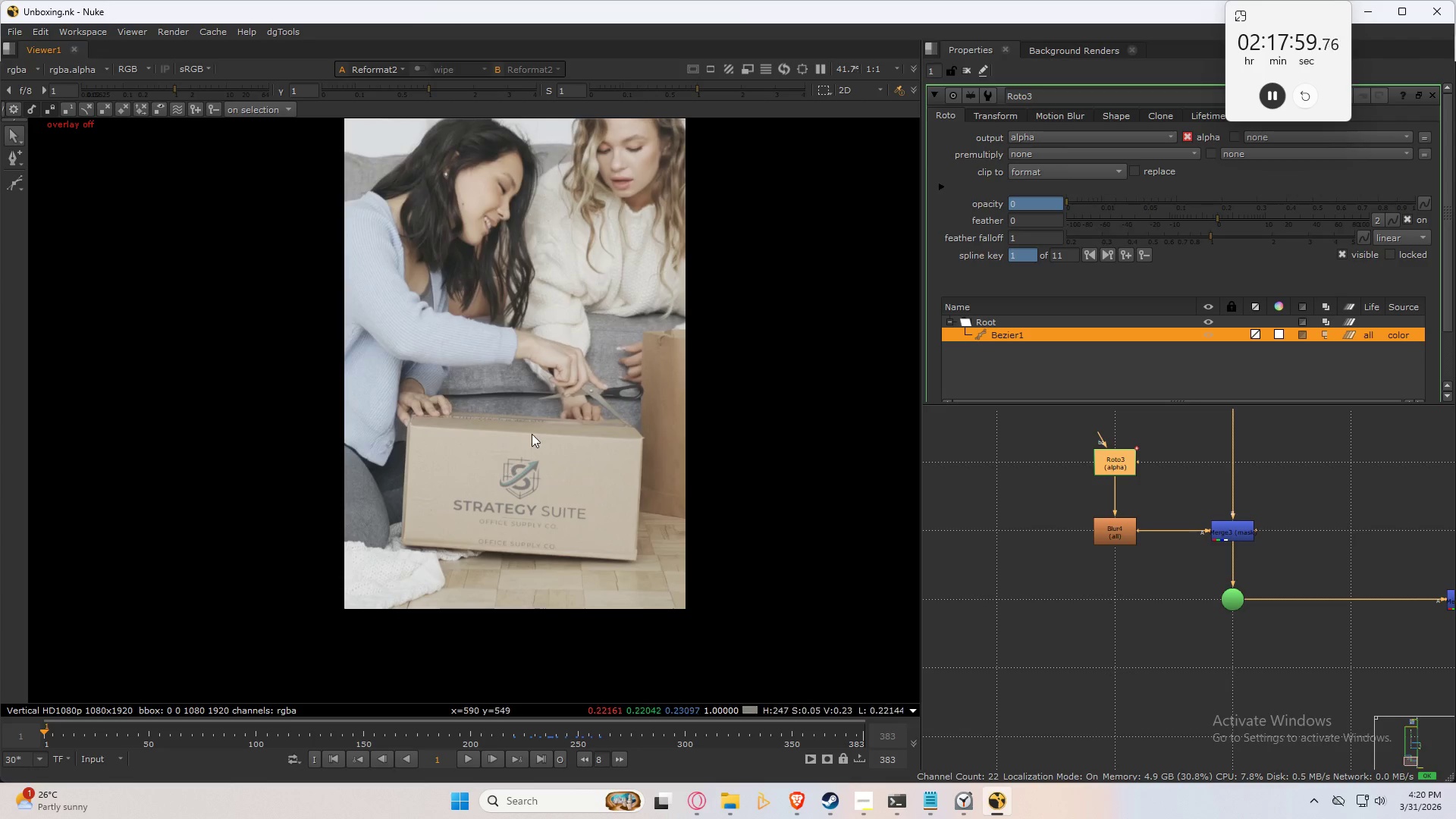 
key(Control+S)
 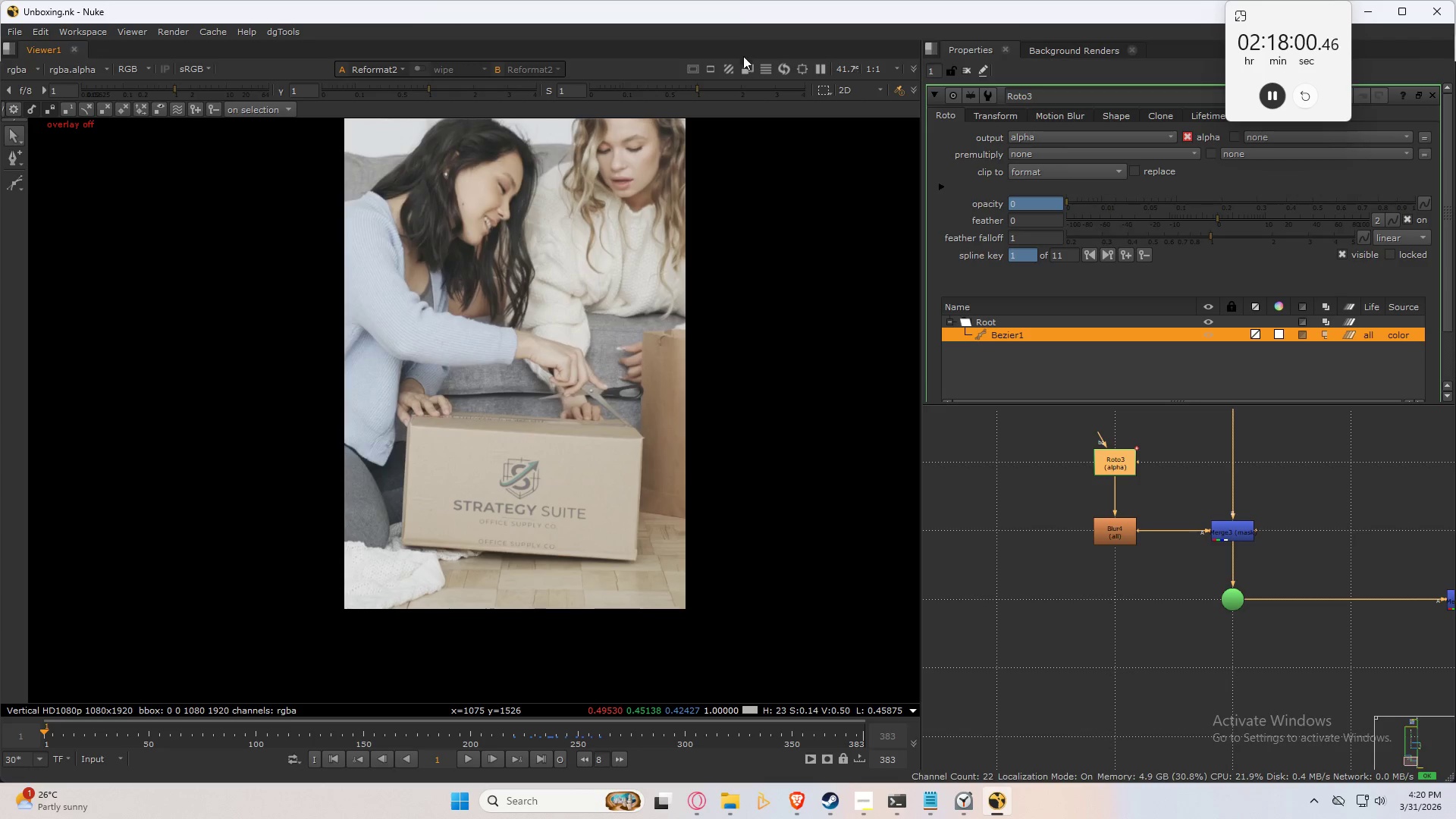 
left_click([747, 64])
 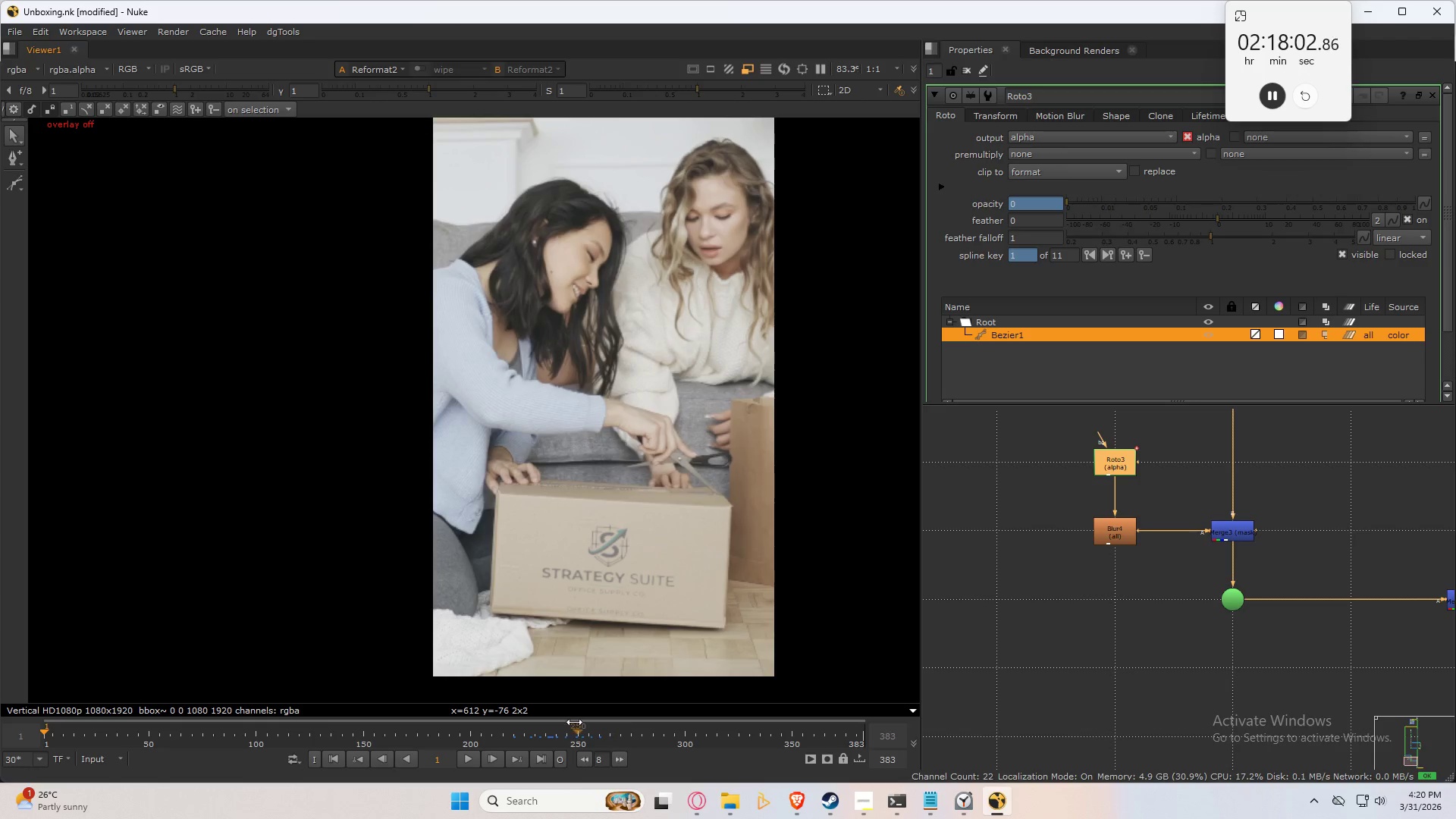 
left_click([469, 755])
 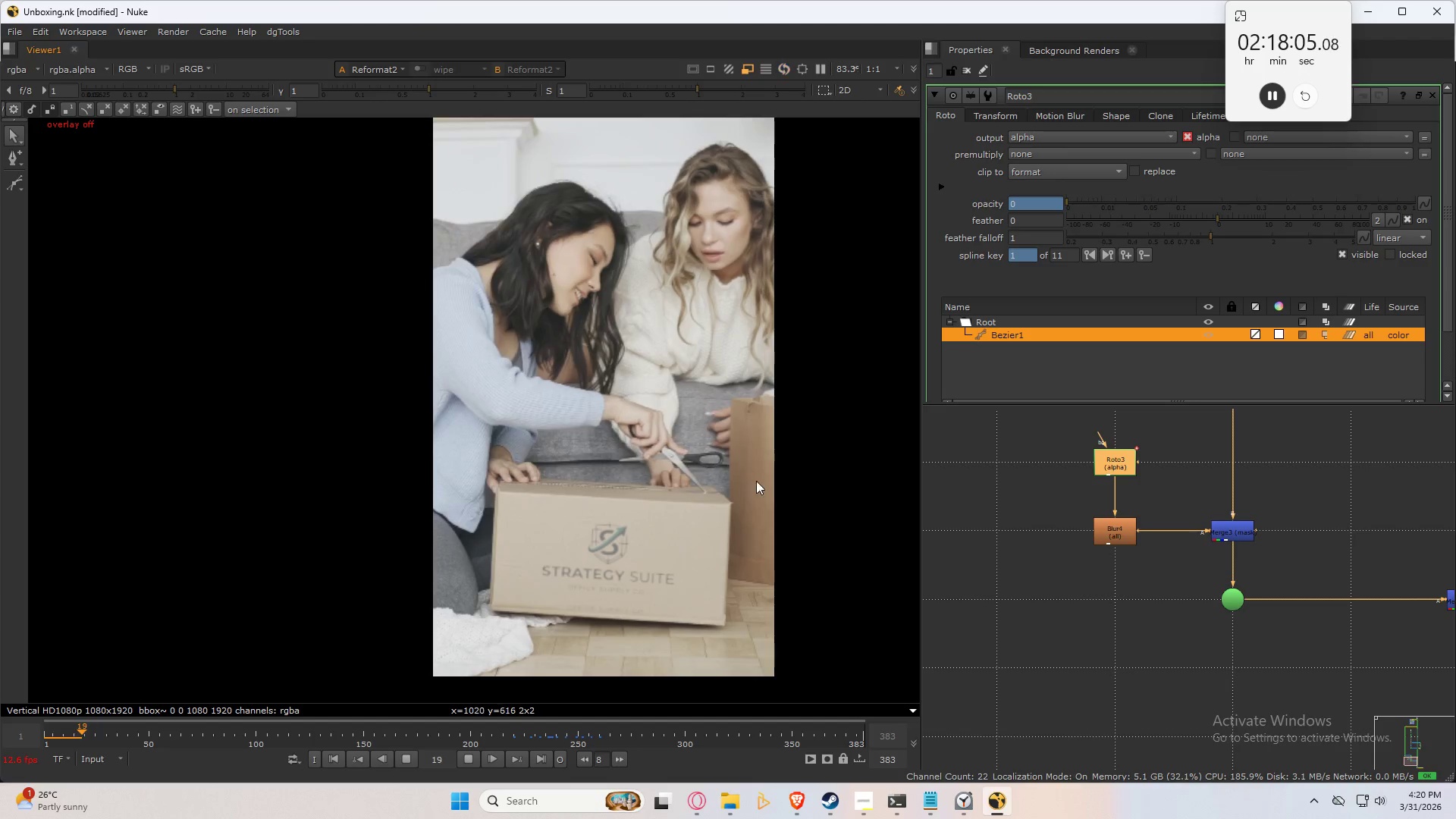 
left_click([818, 493])
 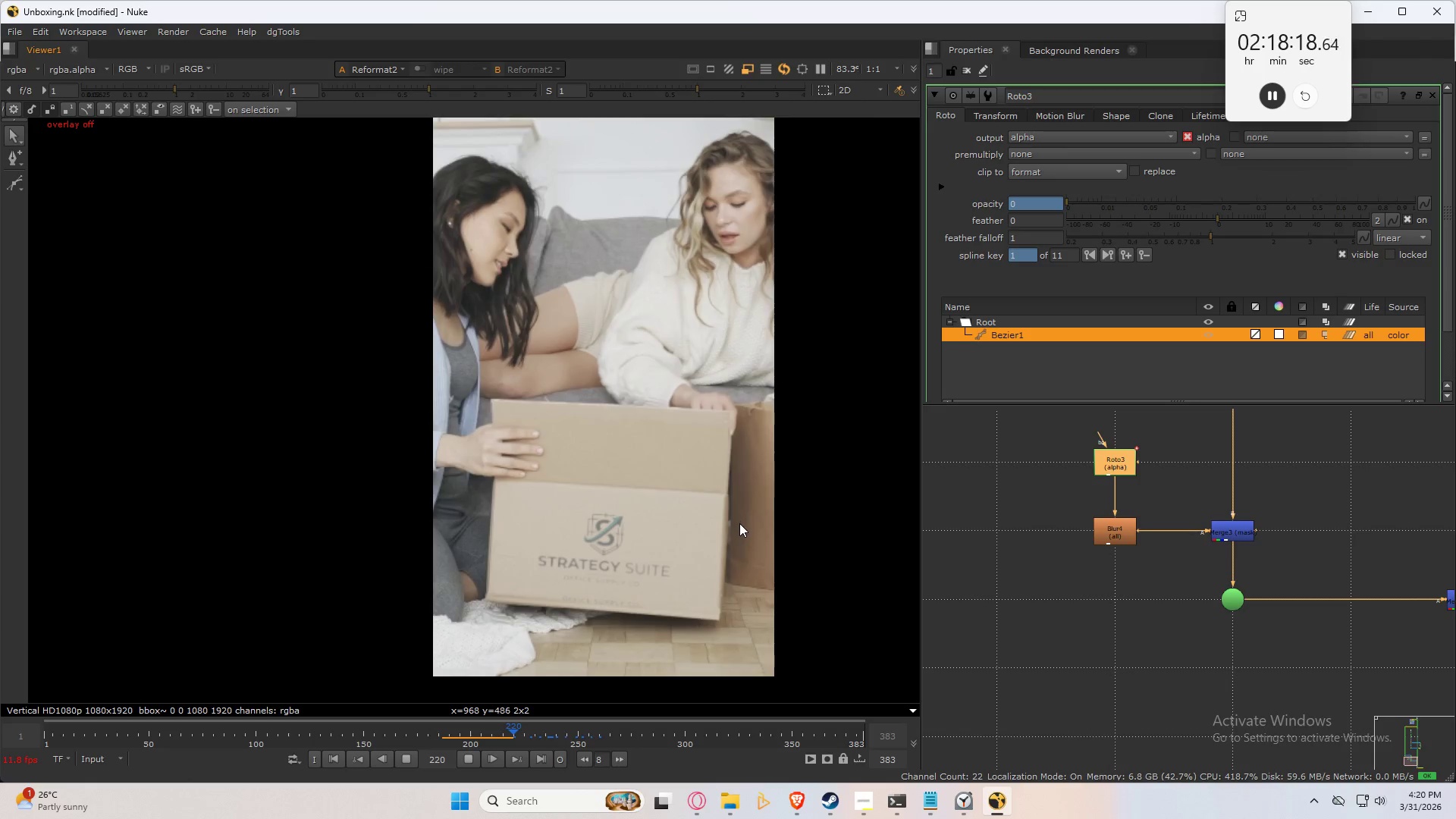 
wait(18.11)
 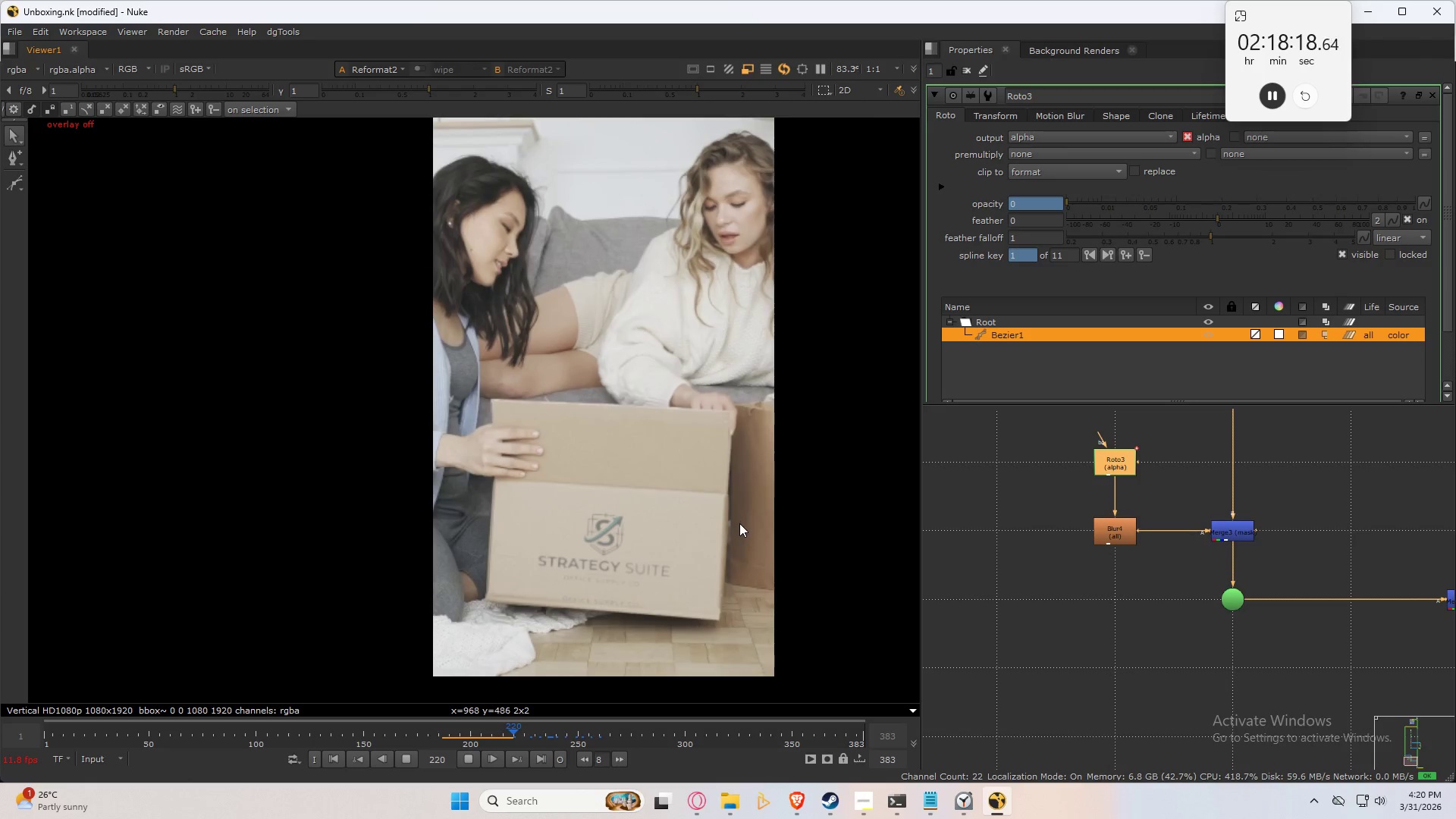 
left_click([334, 764])
 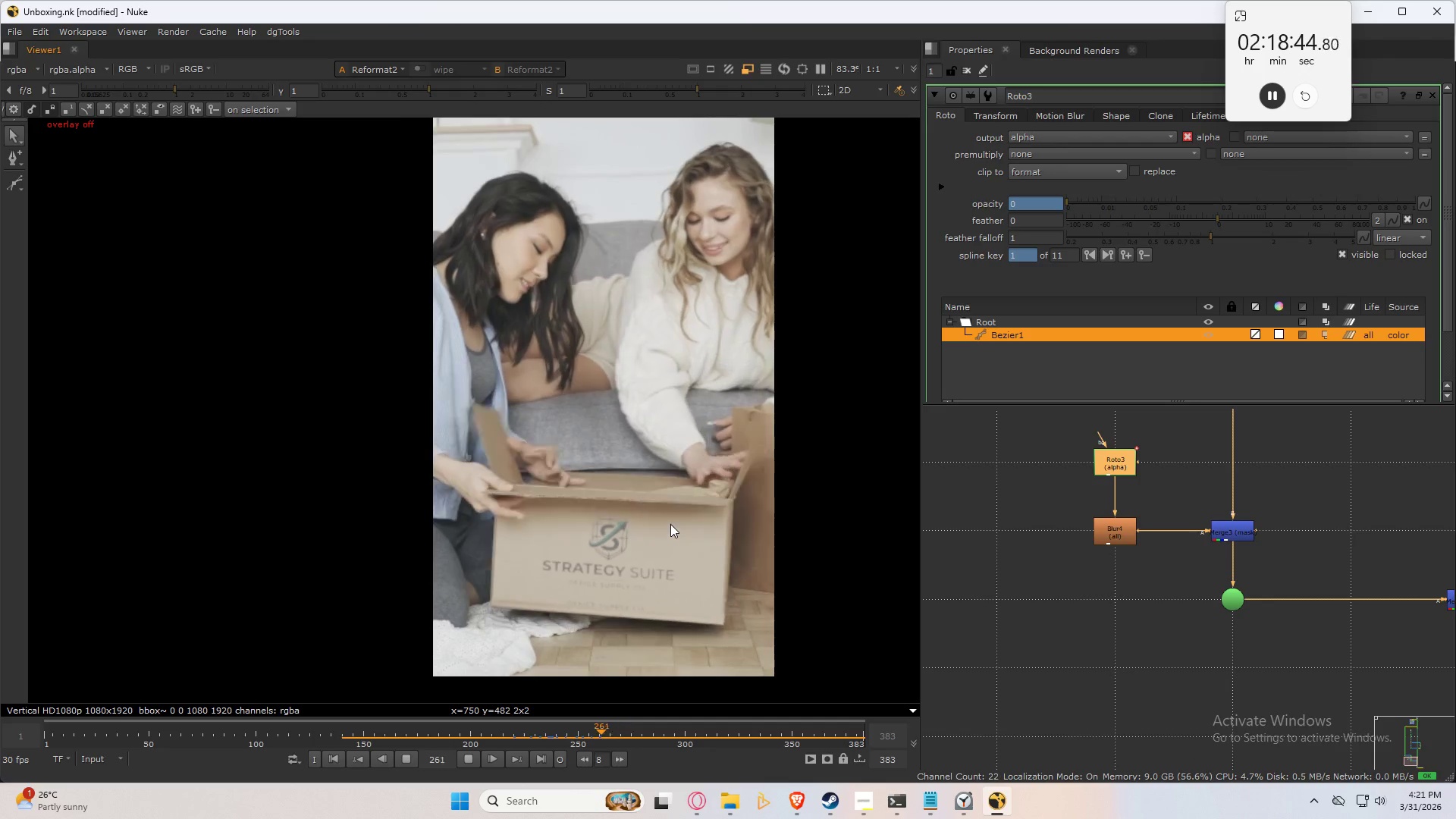 
wait(26.06)
 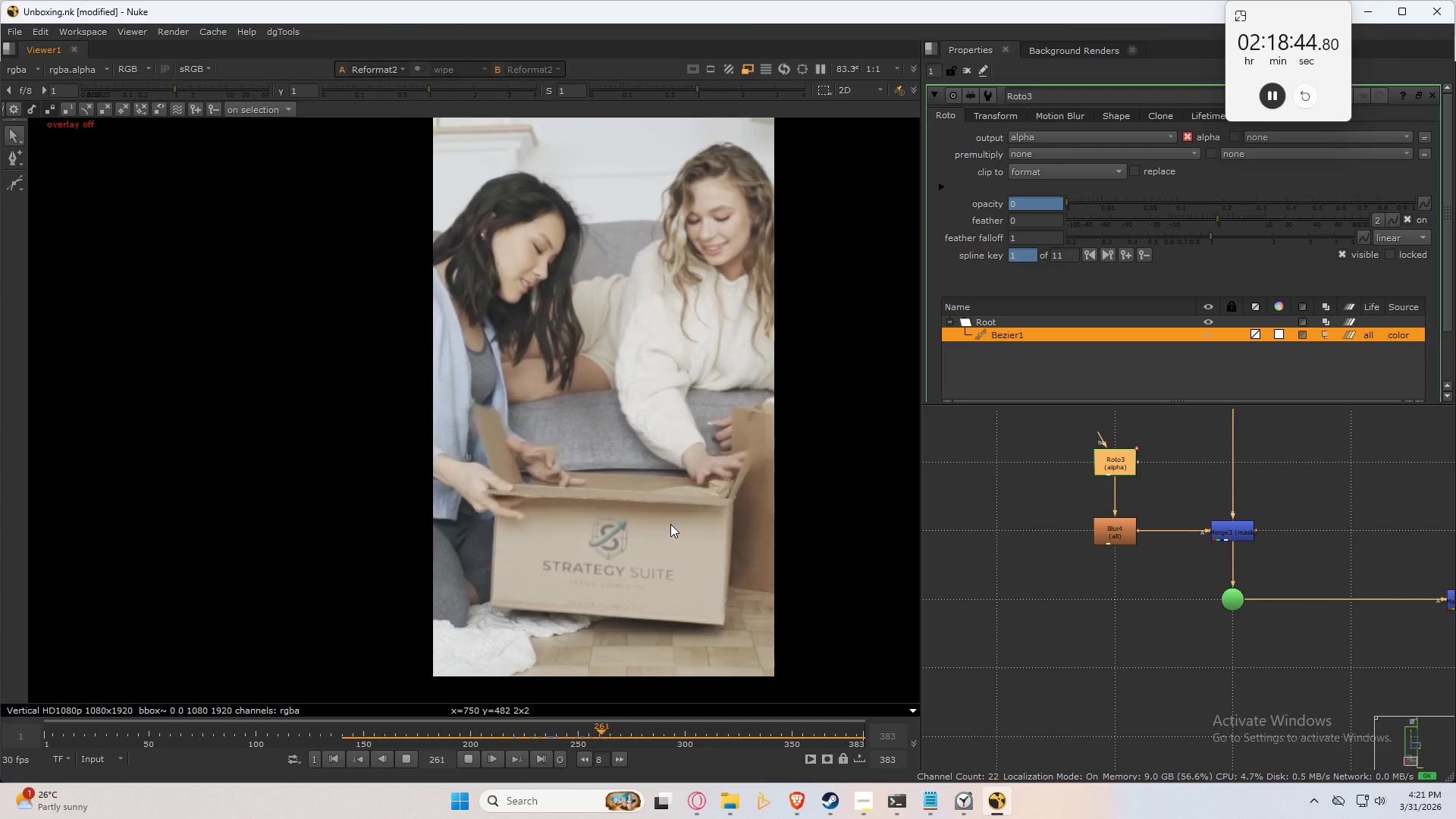 
left_click([463, 757])
 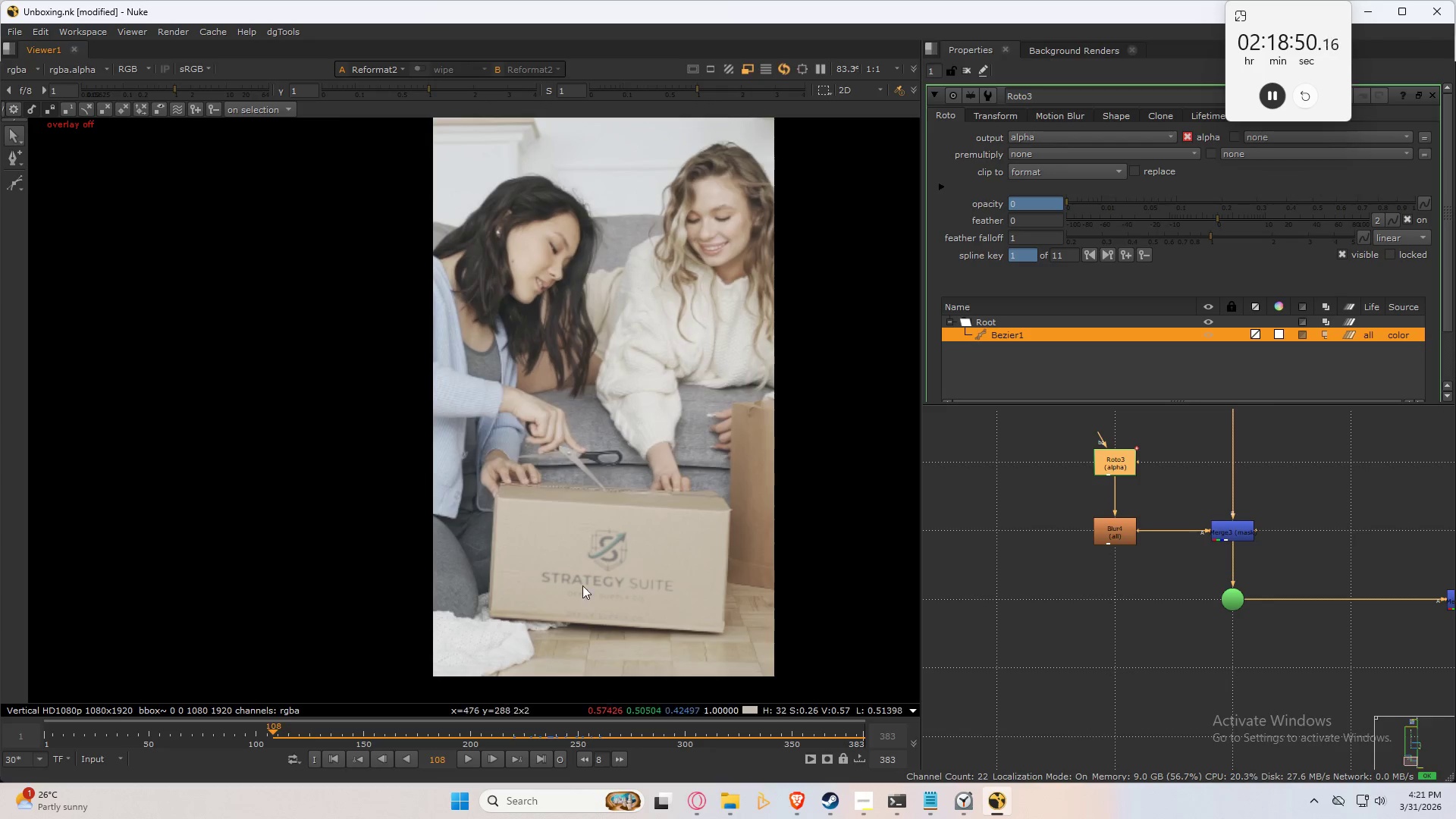 
scroll: coordinate [501, 494], scroll_direction: up, amount: 9.0
 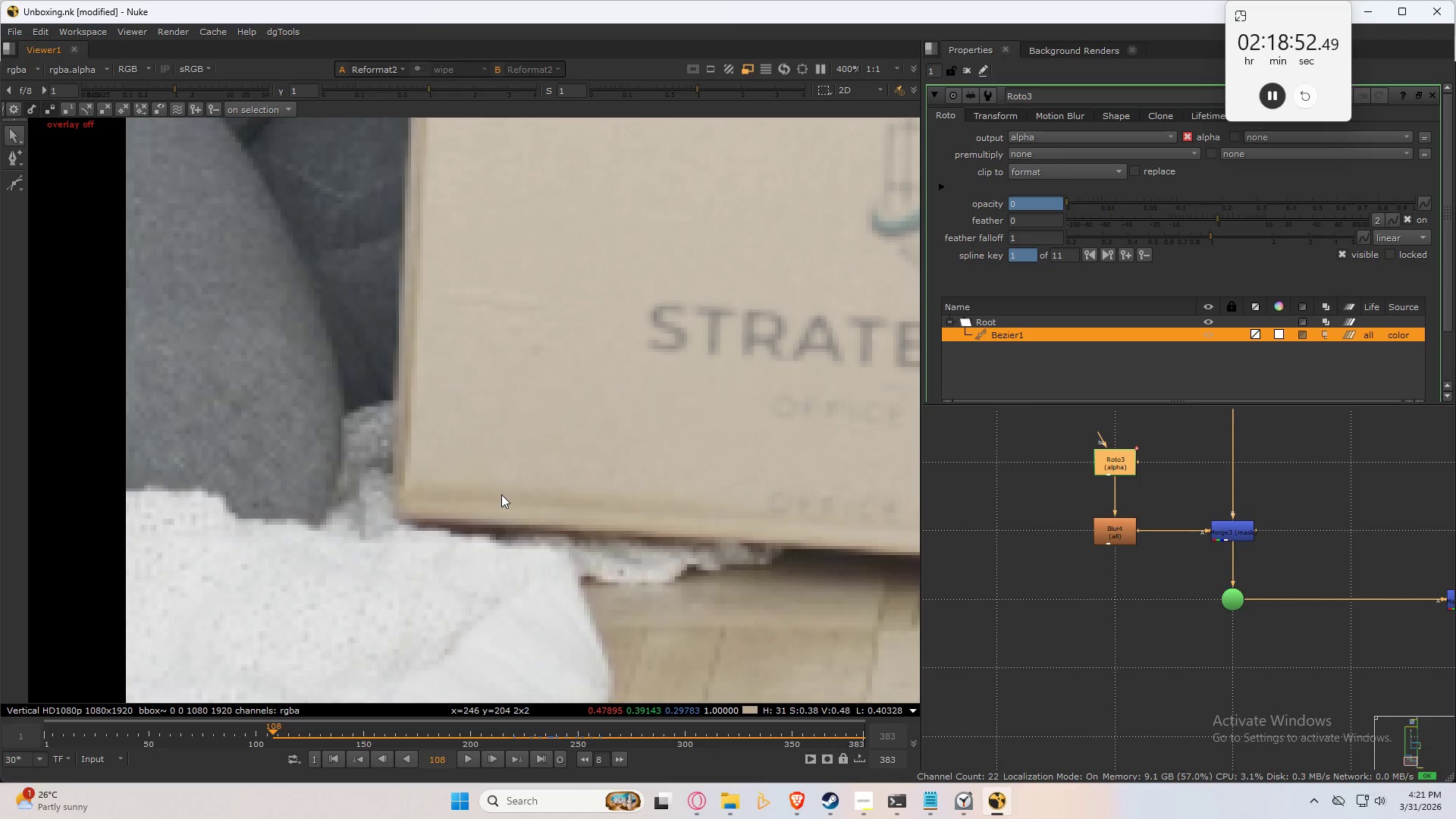 
scroll: coordinate [501, 495], scroll_direction: down, amount: 1.0
 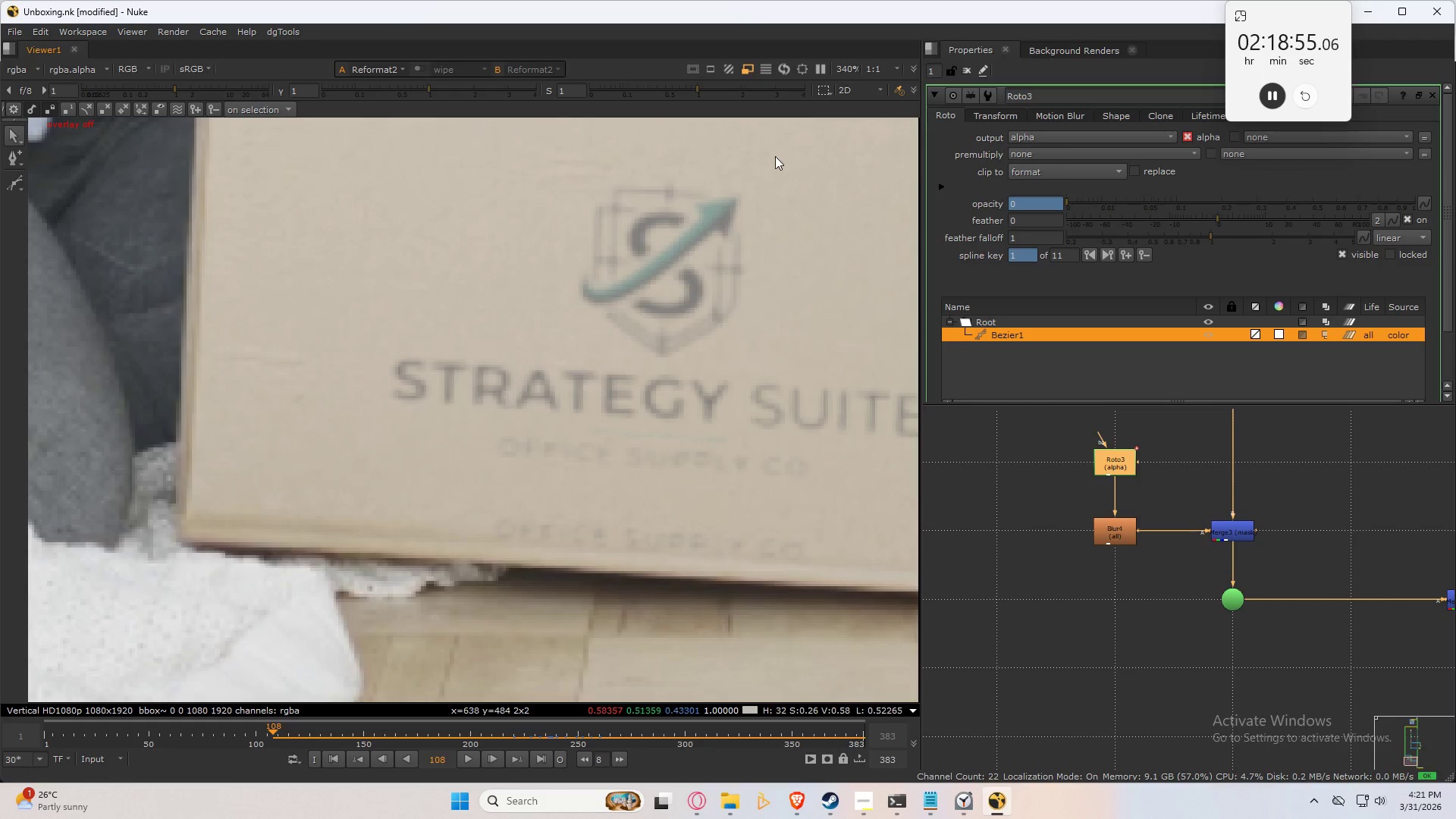 
left_click([749, 69])
 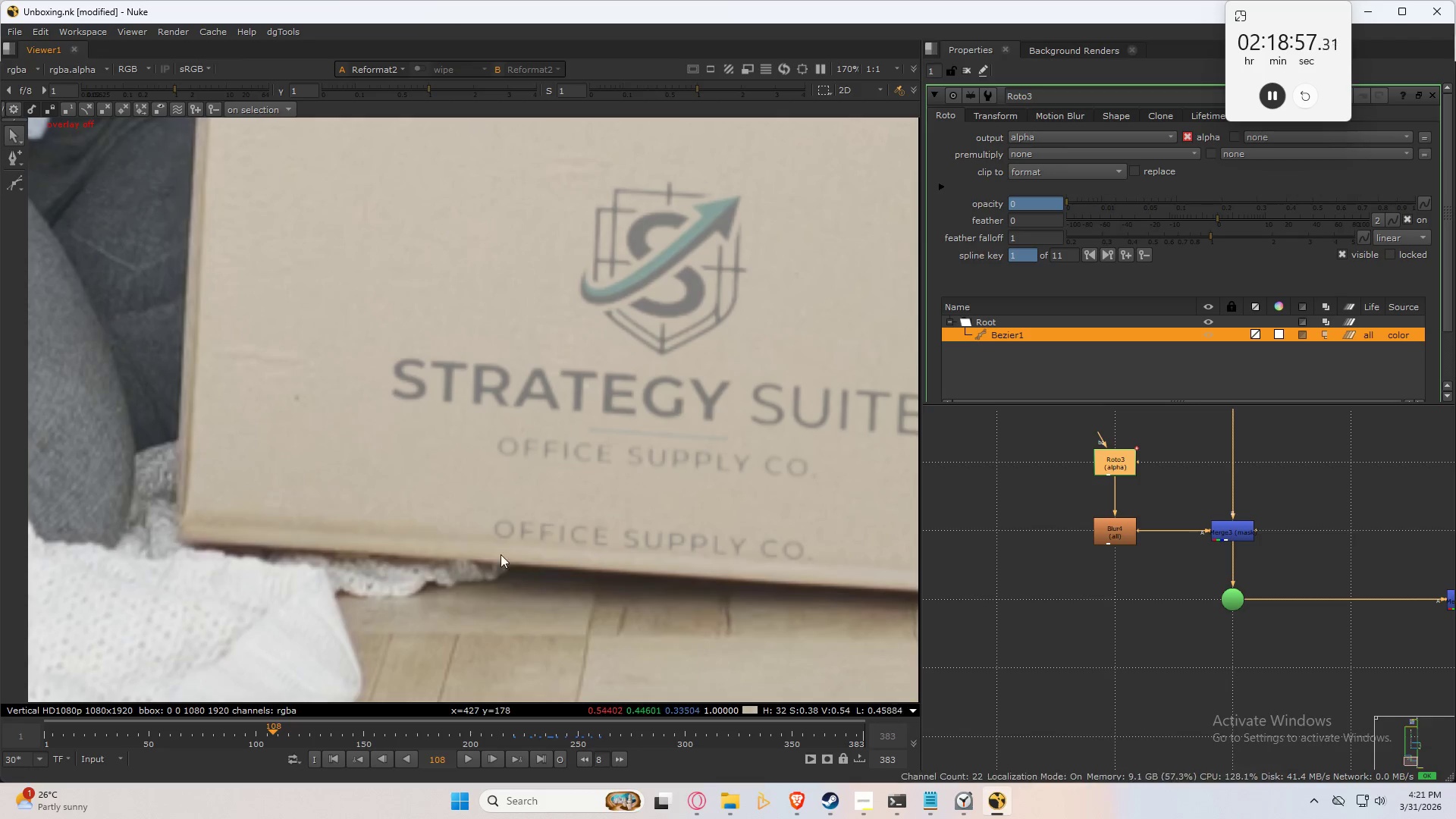 
scroll: coordinate [1145, 604], scroll_direction: down, amount: 7.0
 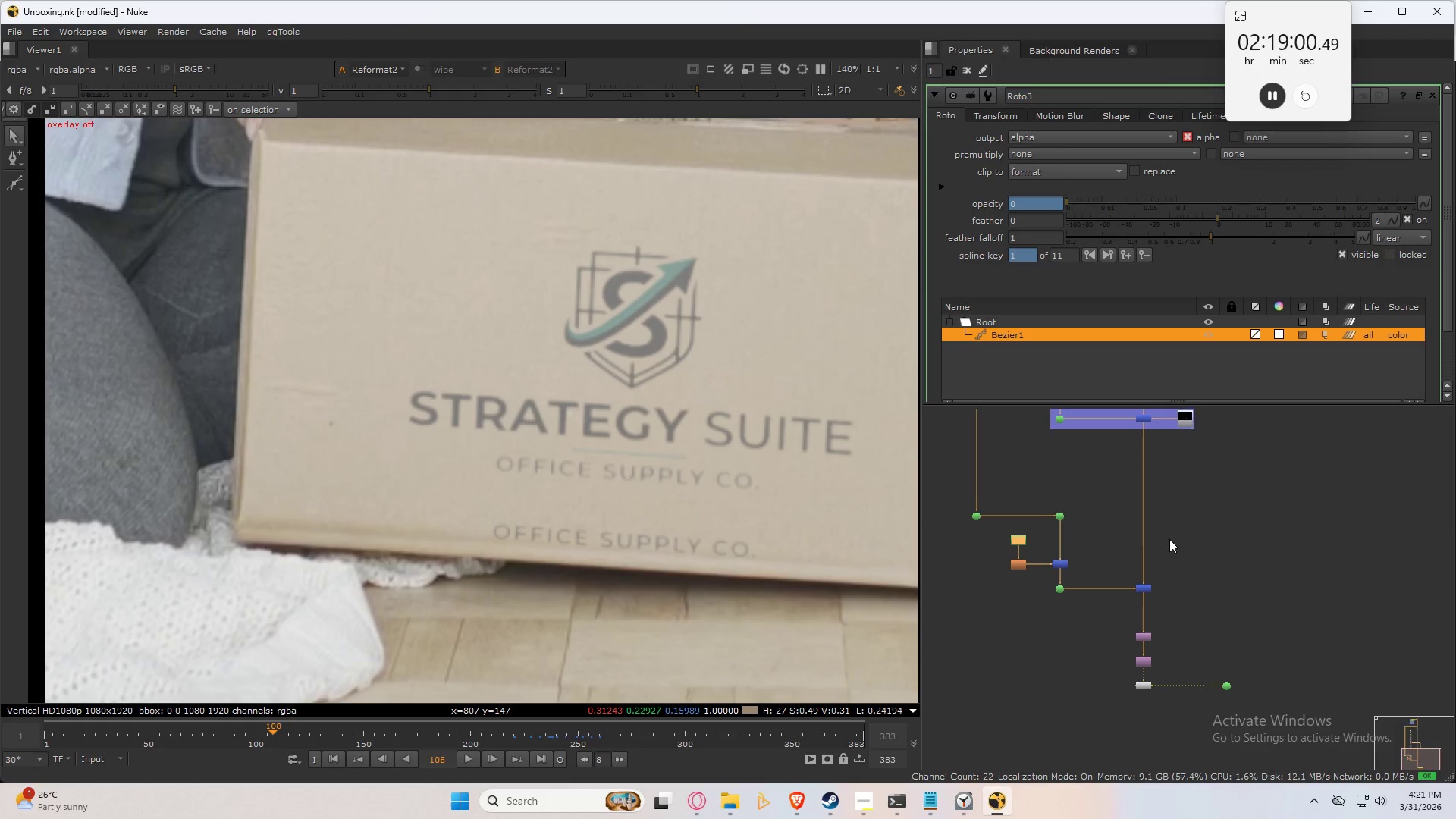 
key(Space)
 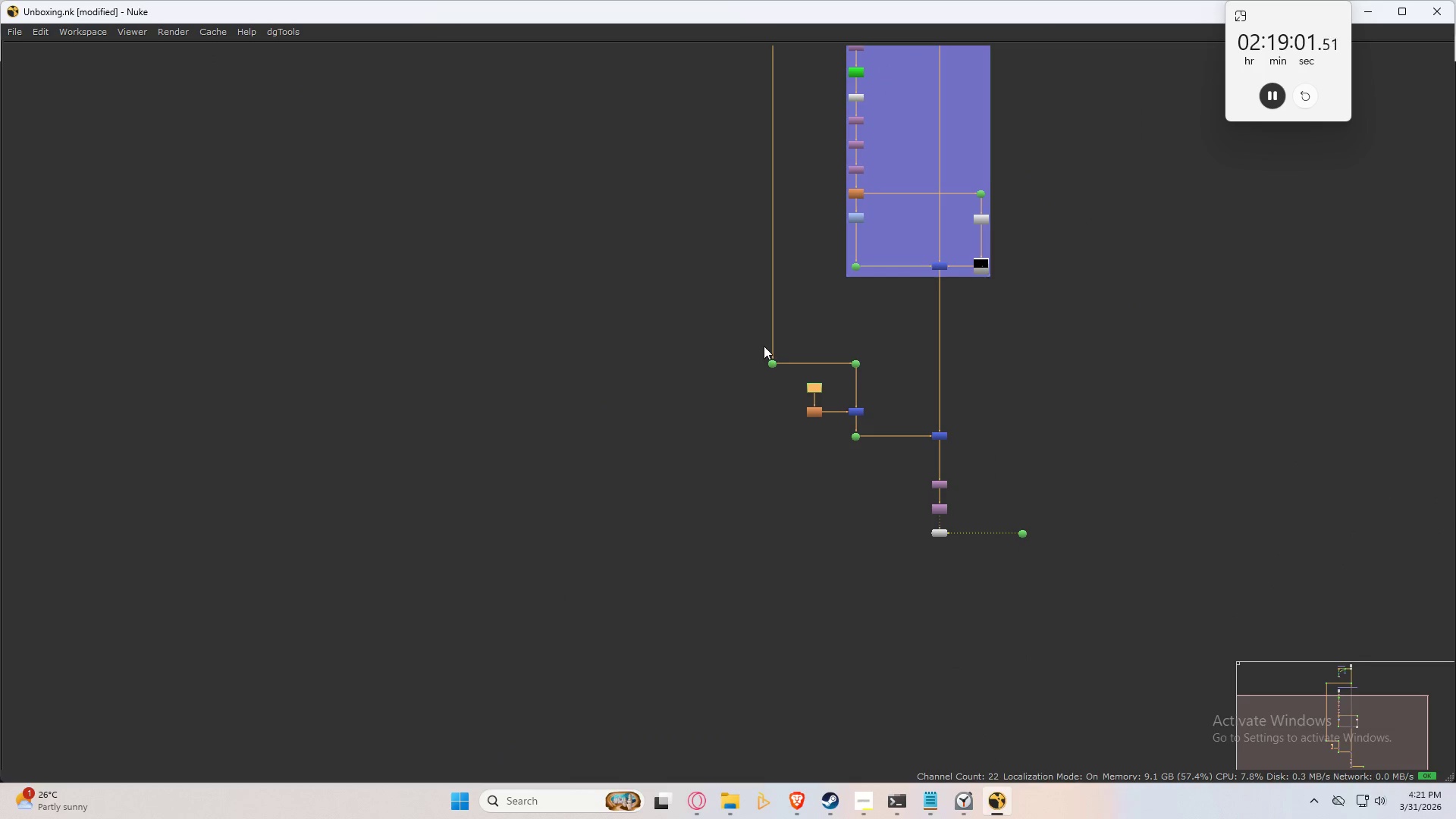 
left_click_drag(start_coordinate=[781, 335], to_coordinate=[995, 472])
 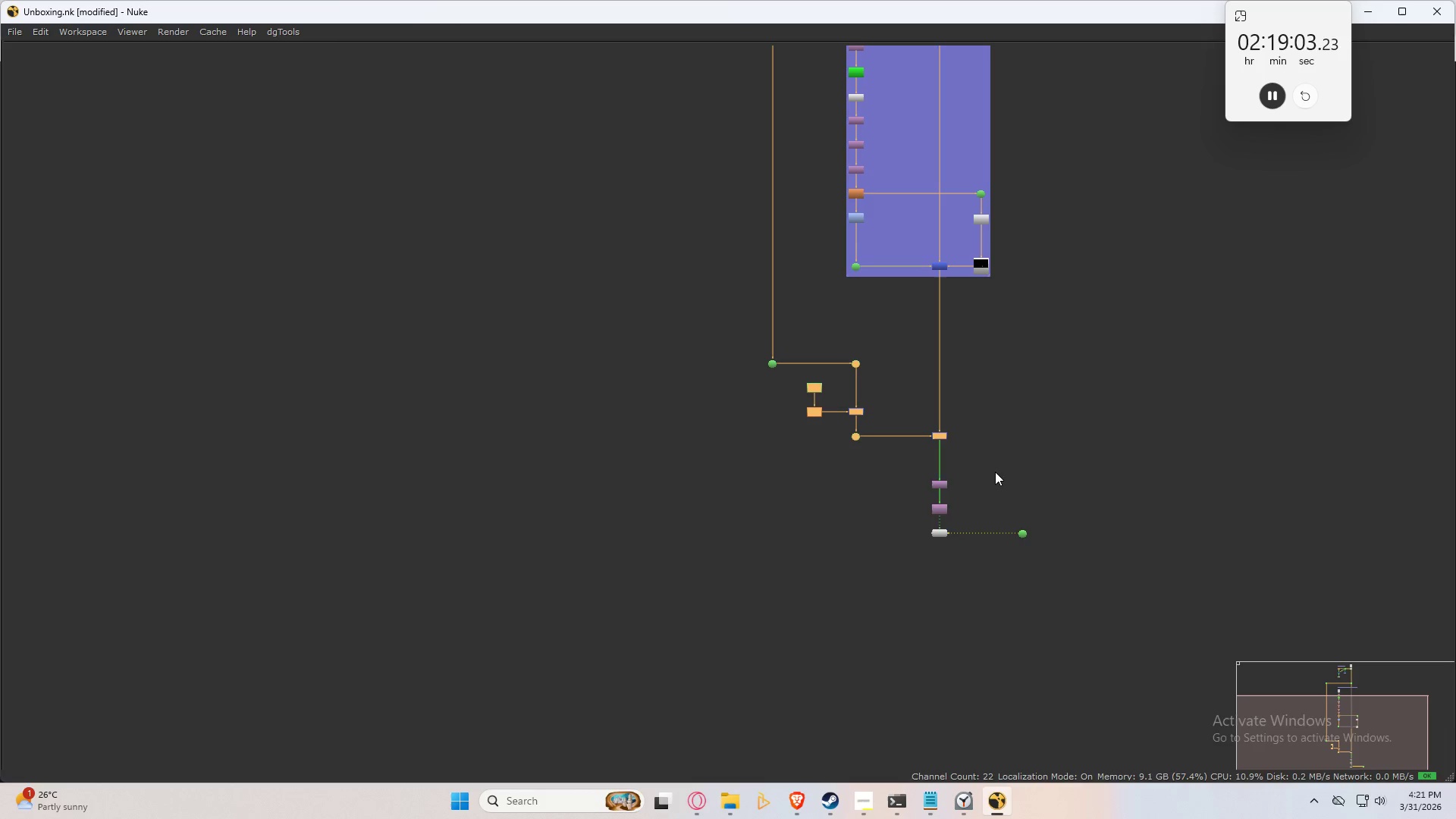 
key(Tab)
 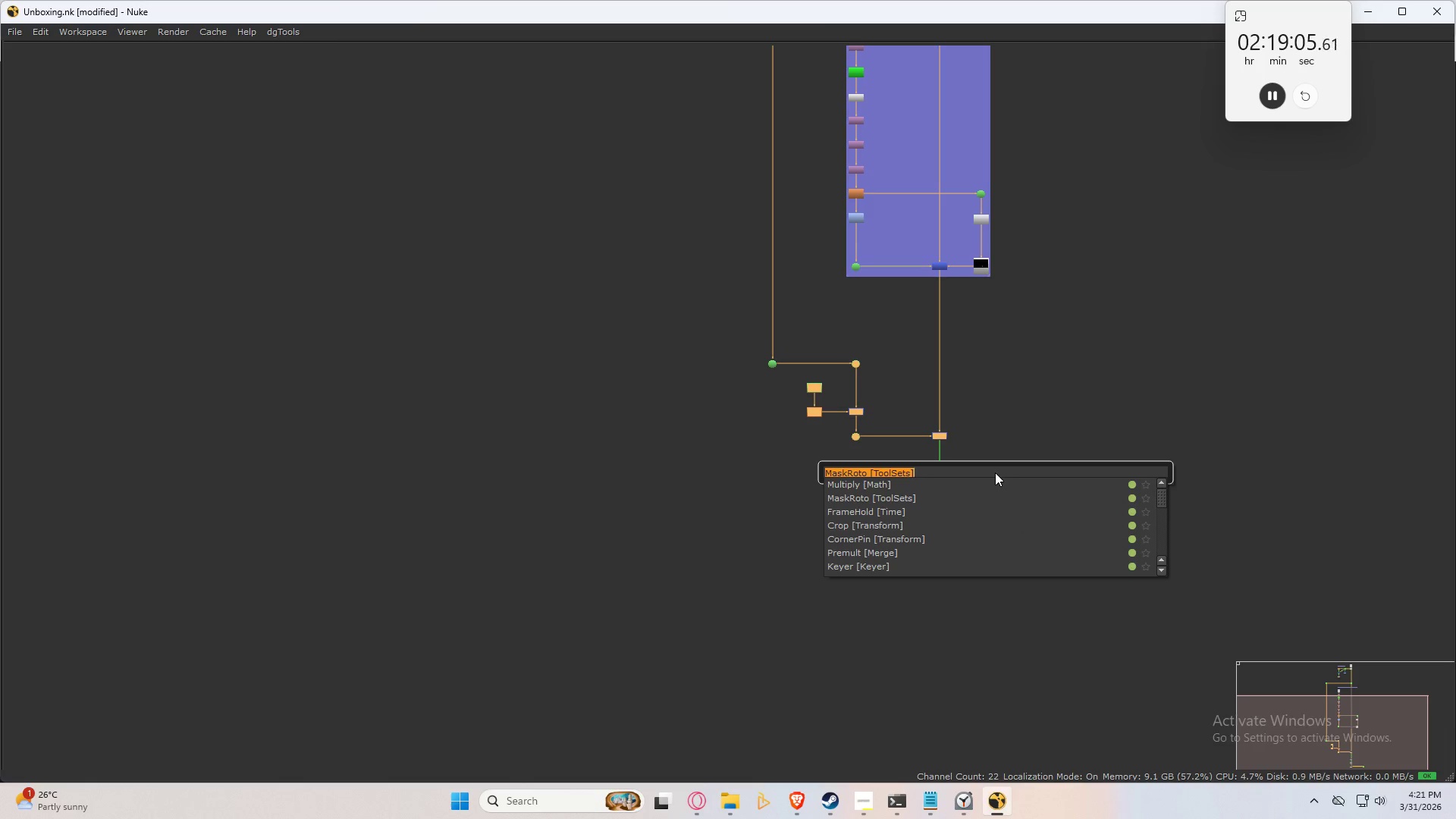 
type(bac)
 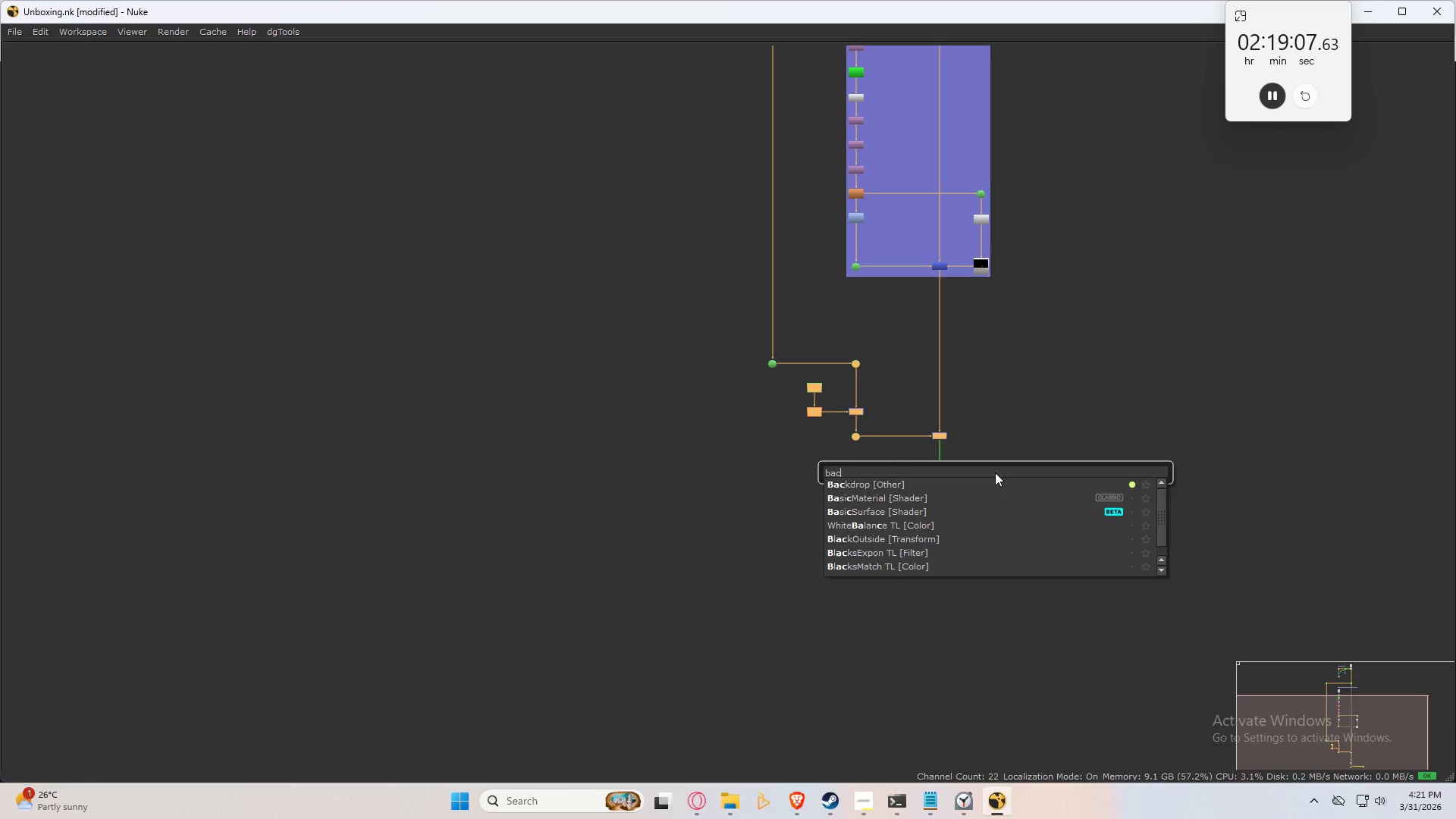 
key(ArrowDown)
 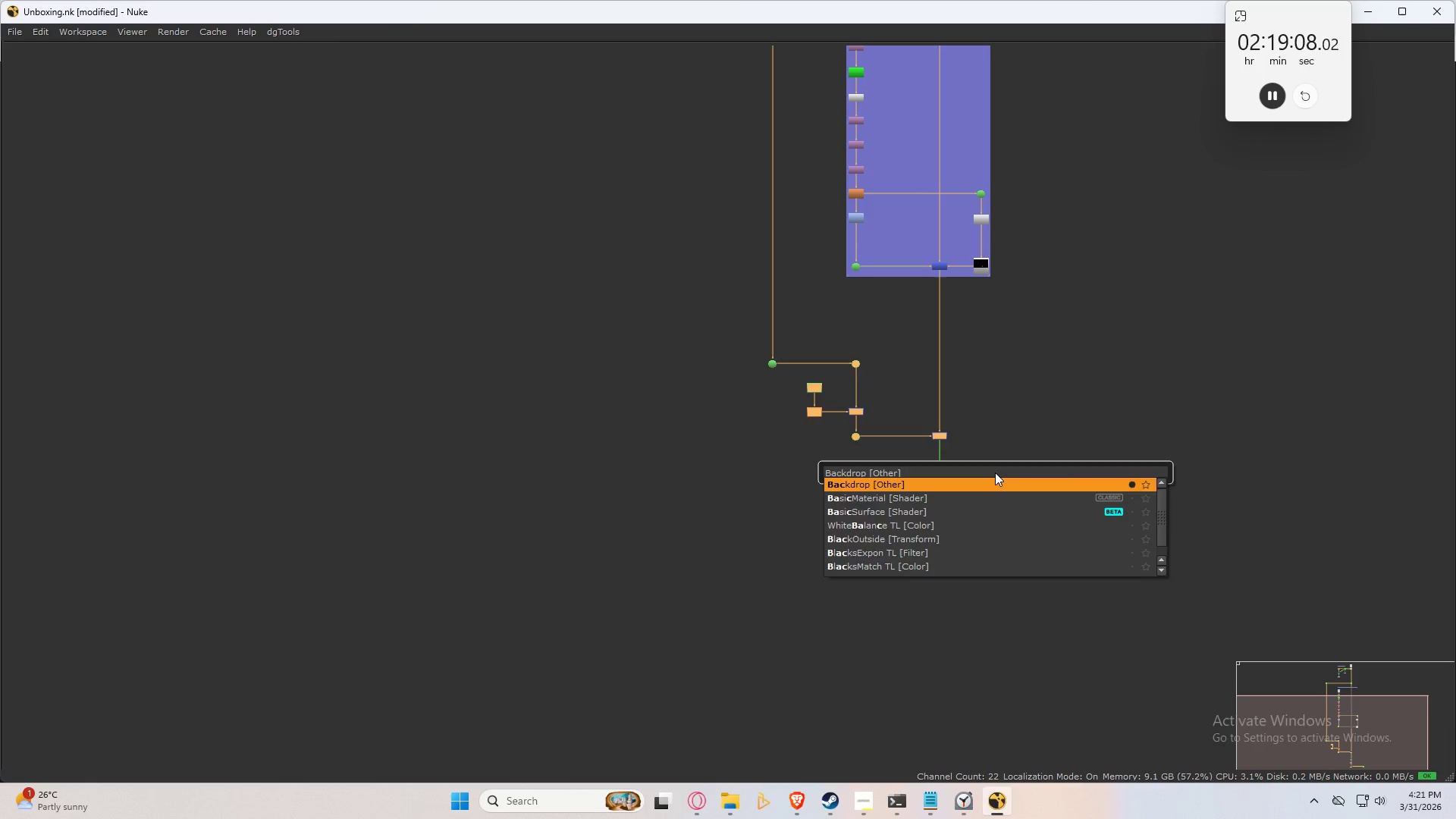 
key(Enter)
 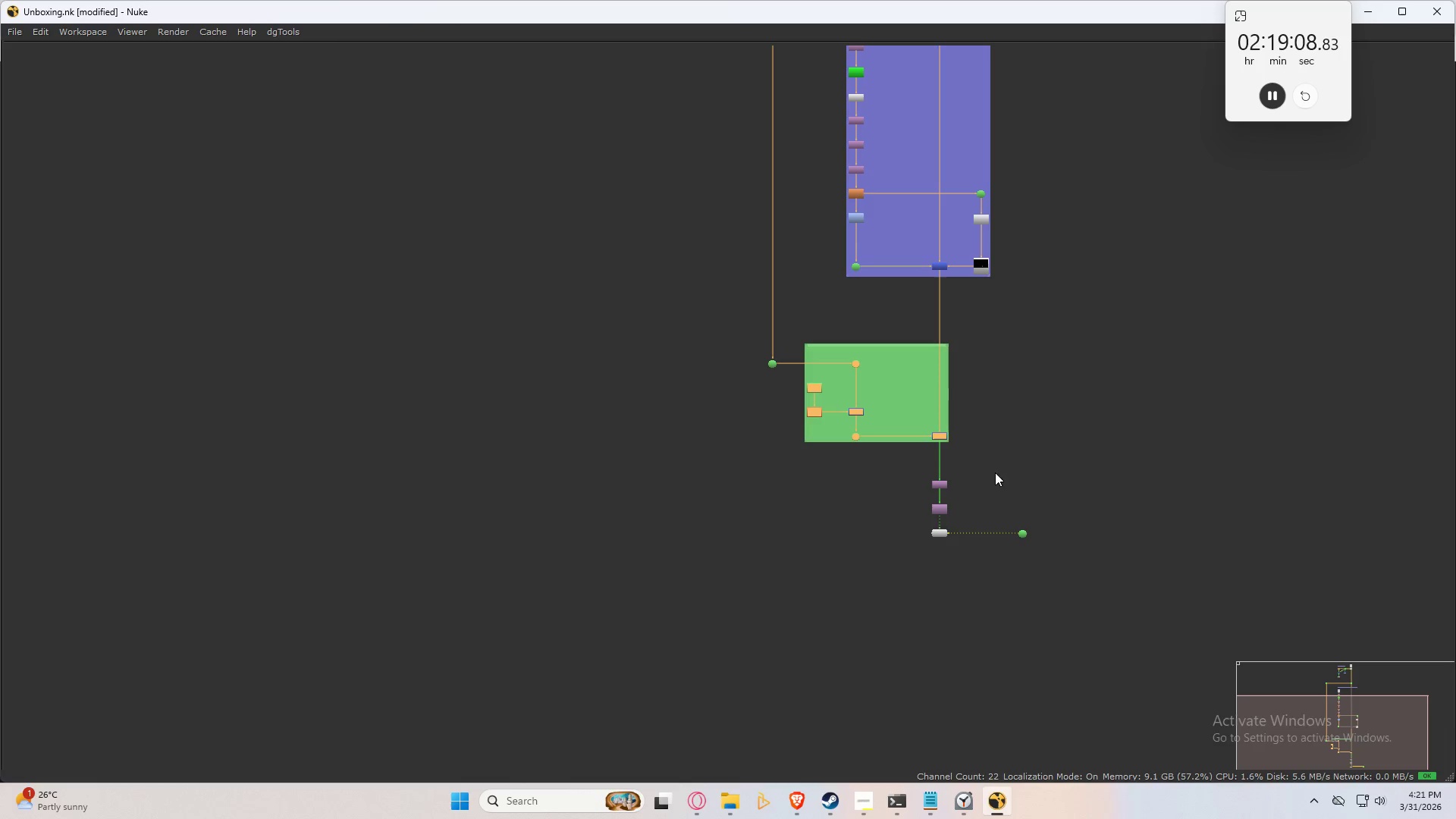 
left_click([899, 311])
 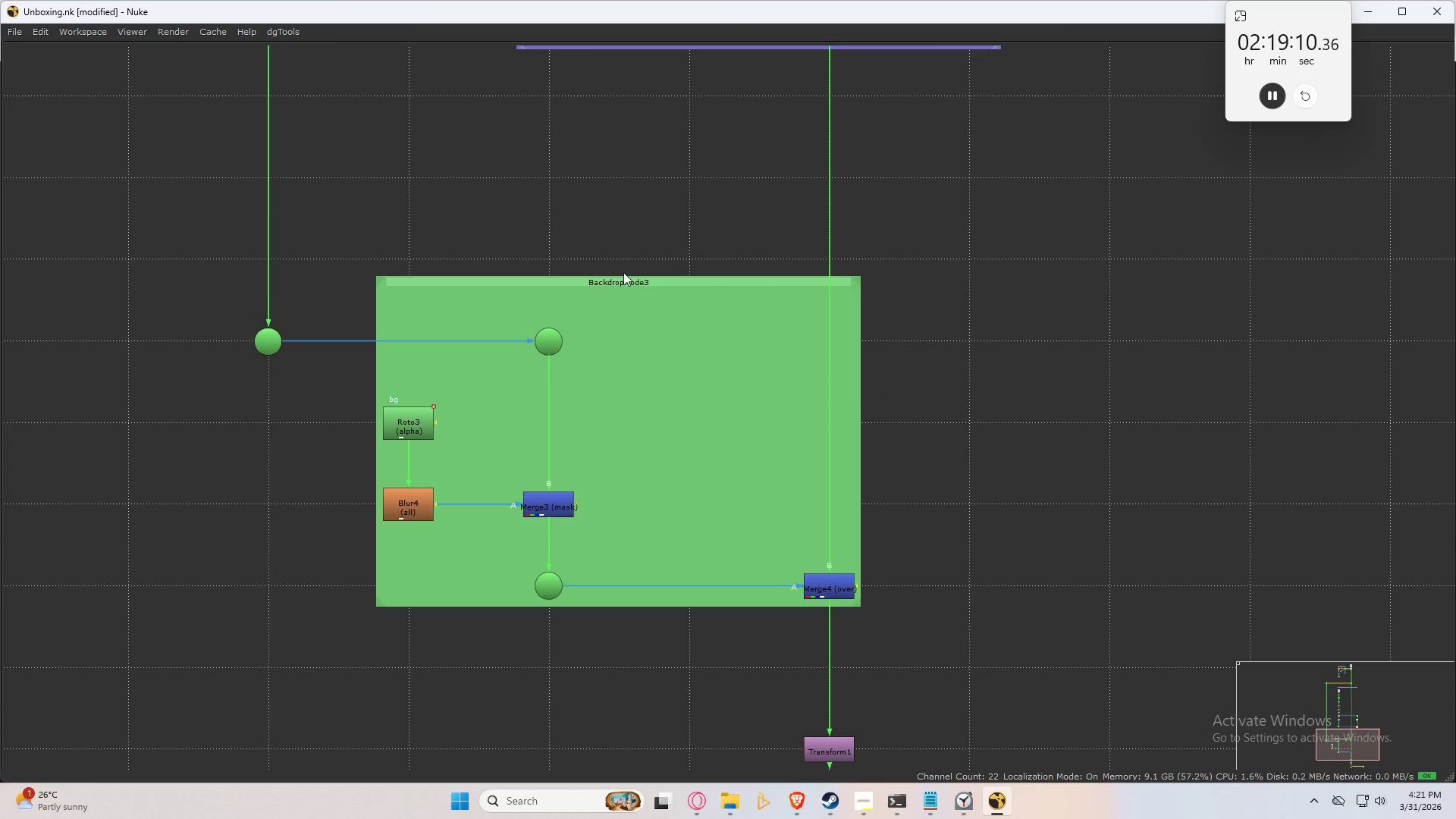 
scroll: coordinate [967, 344], scroll_direction: up, amount: 7.0
 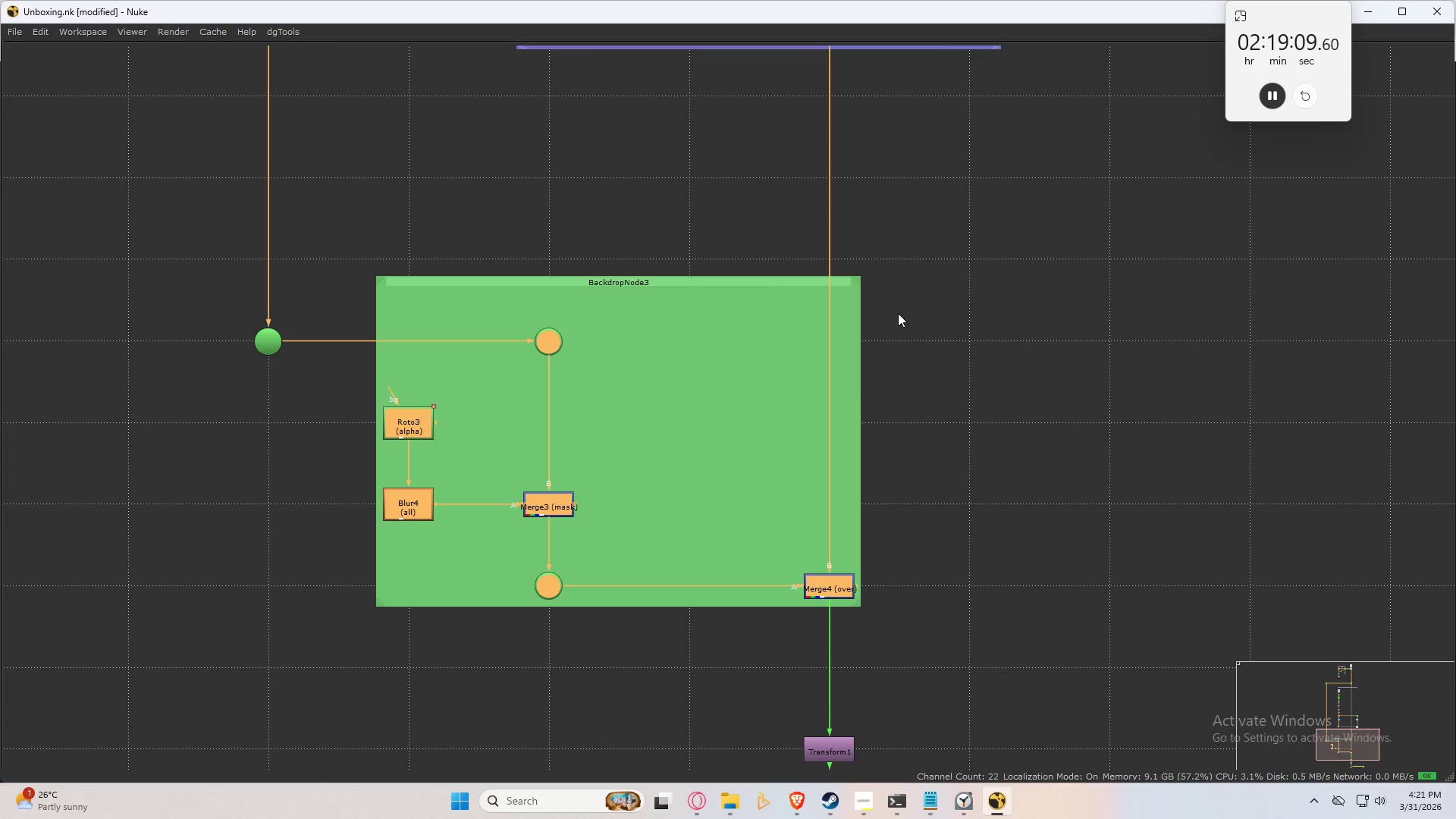 
hold_key(key=ControlLeft, duration=0.56)
double_click([629, 281])
 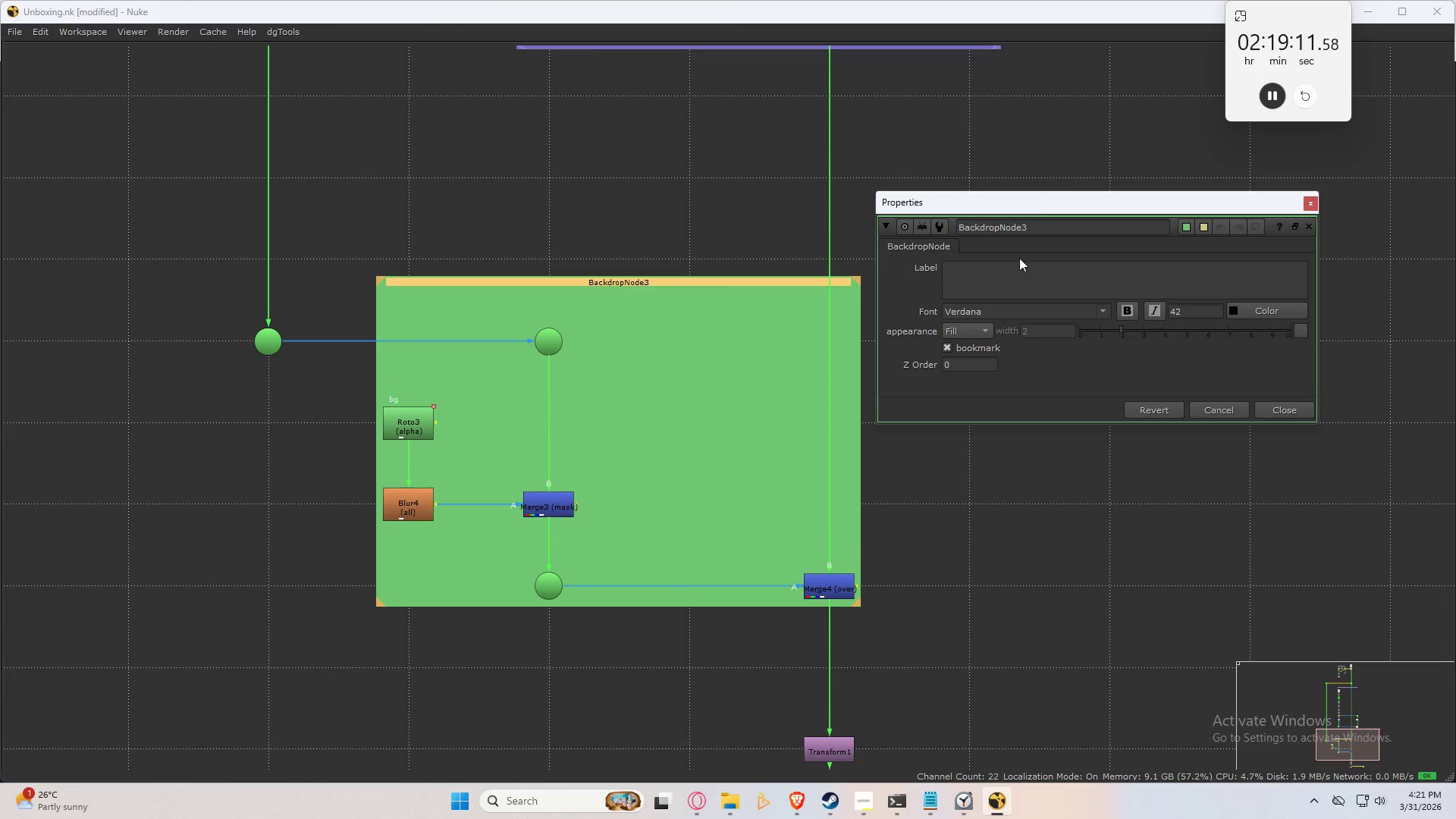 
left_click([1017, 267])
 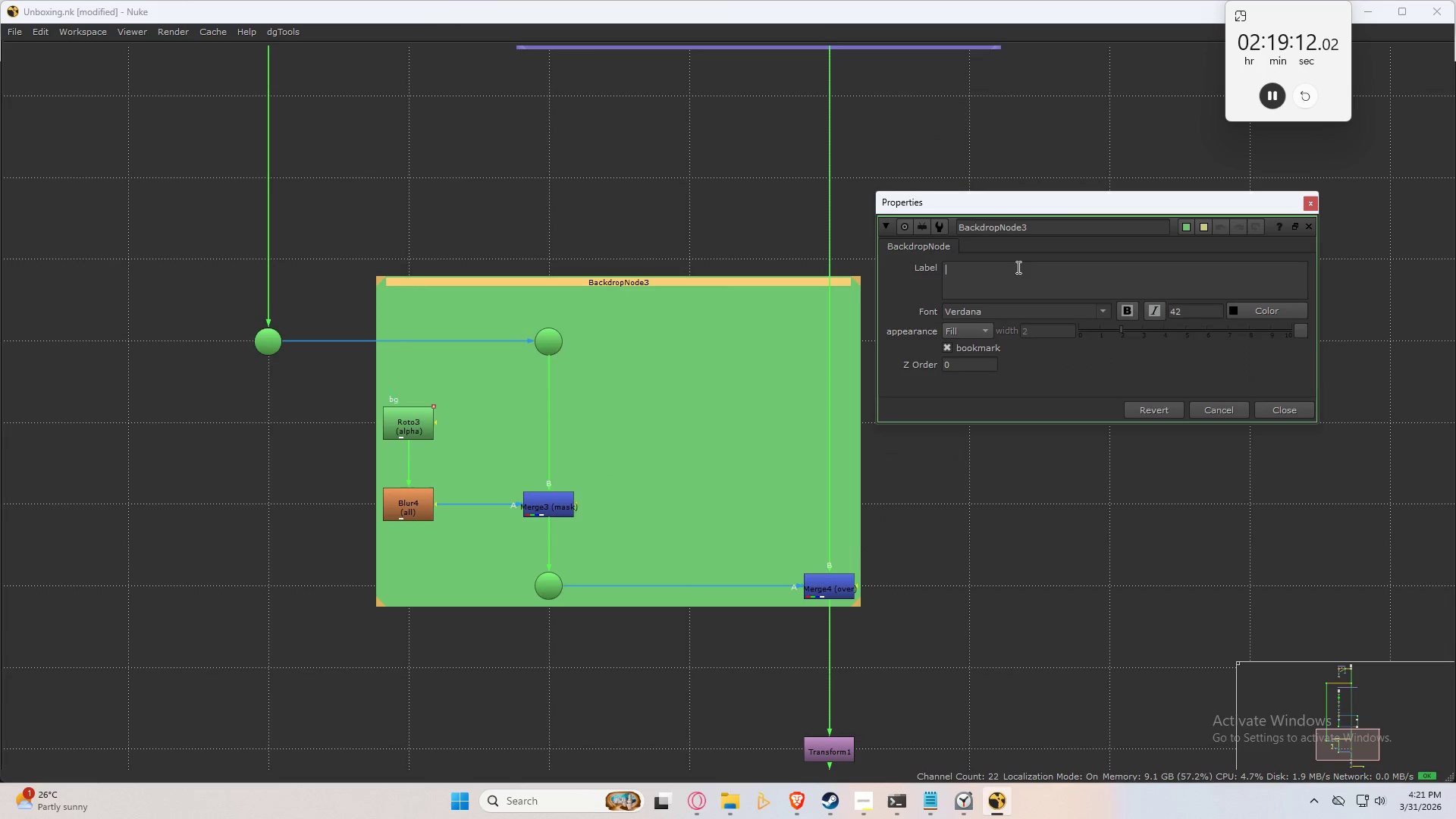 
type(Roto)
 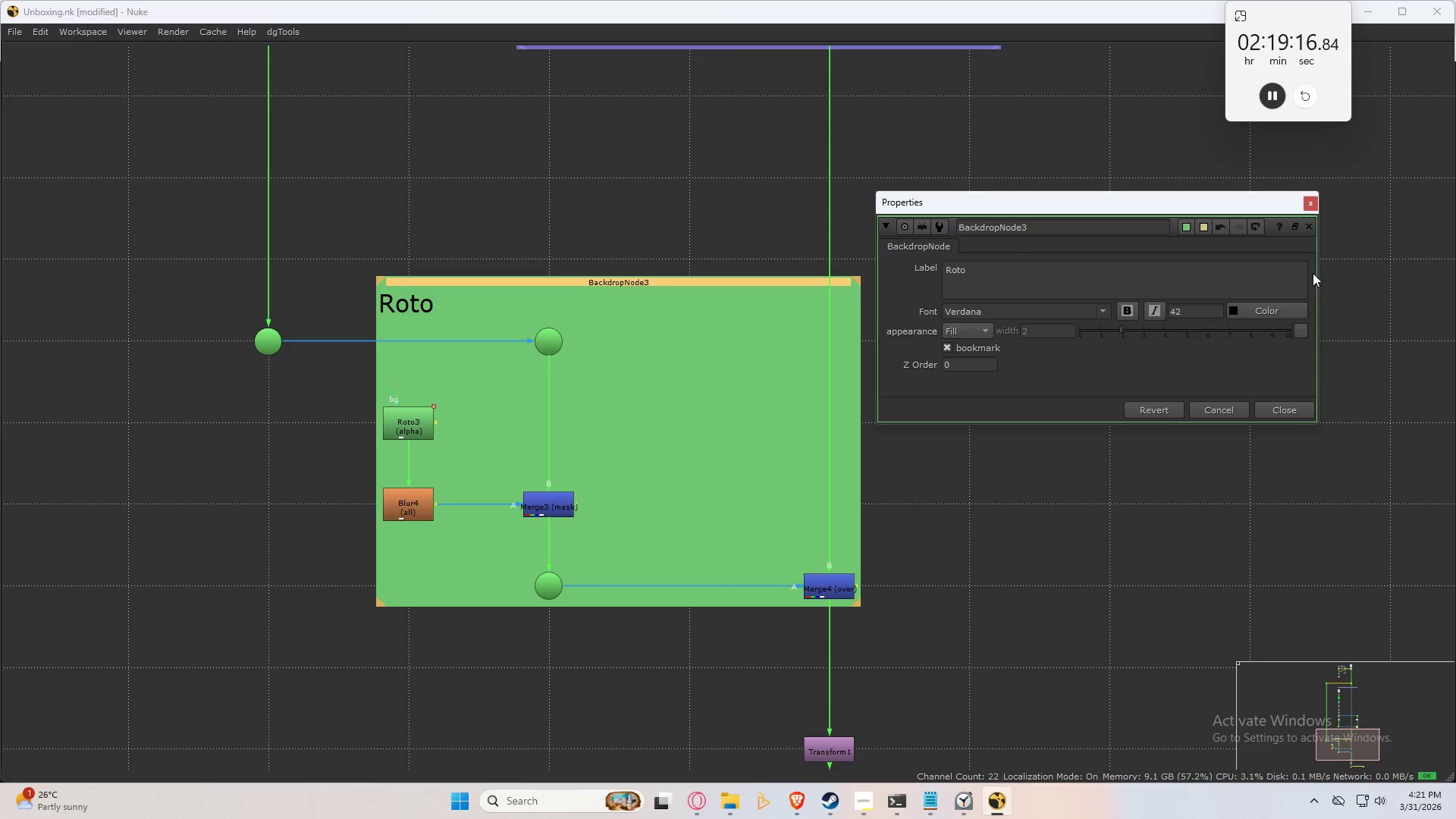 
double_click([874, 588])
 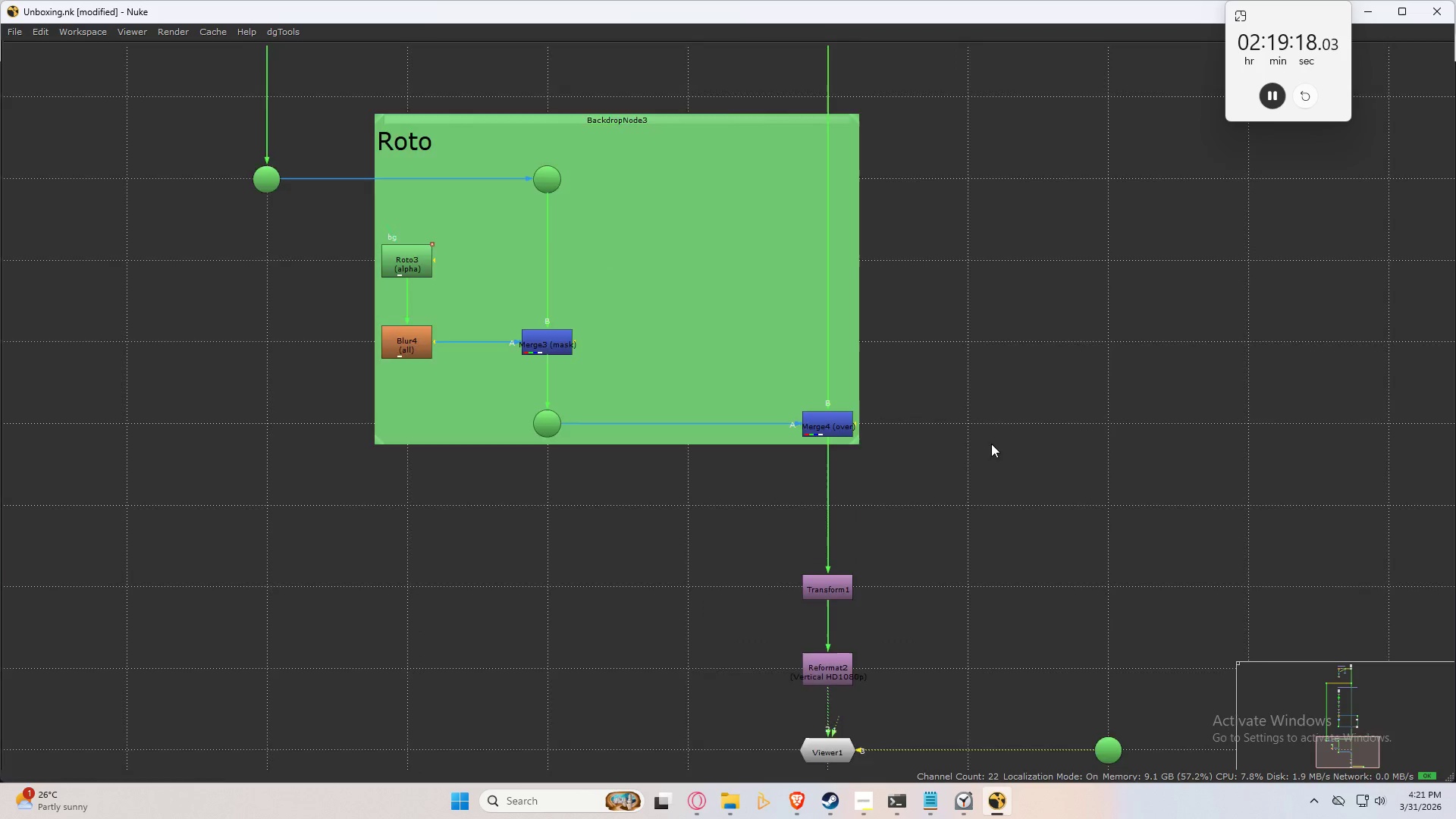 
left_click_drag(start_coordinate=[775, 451], to_coordinate=[935, 582])
 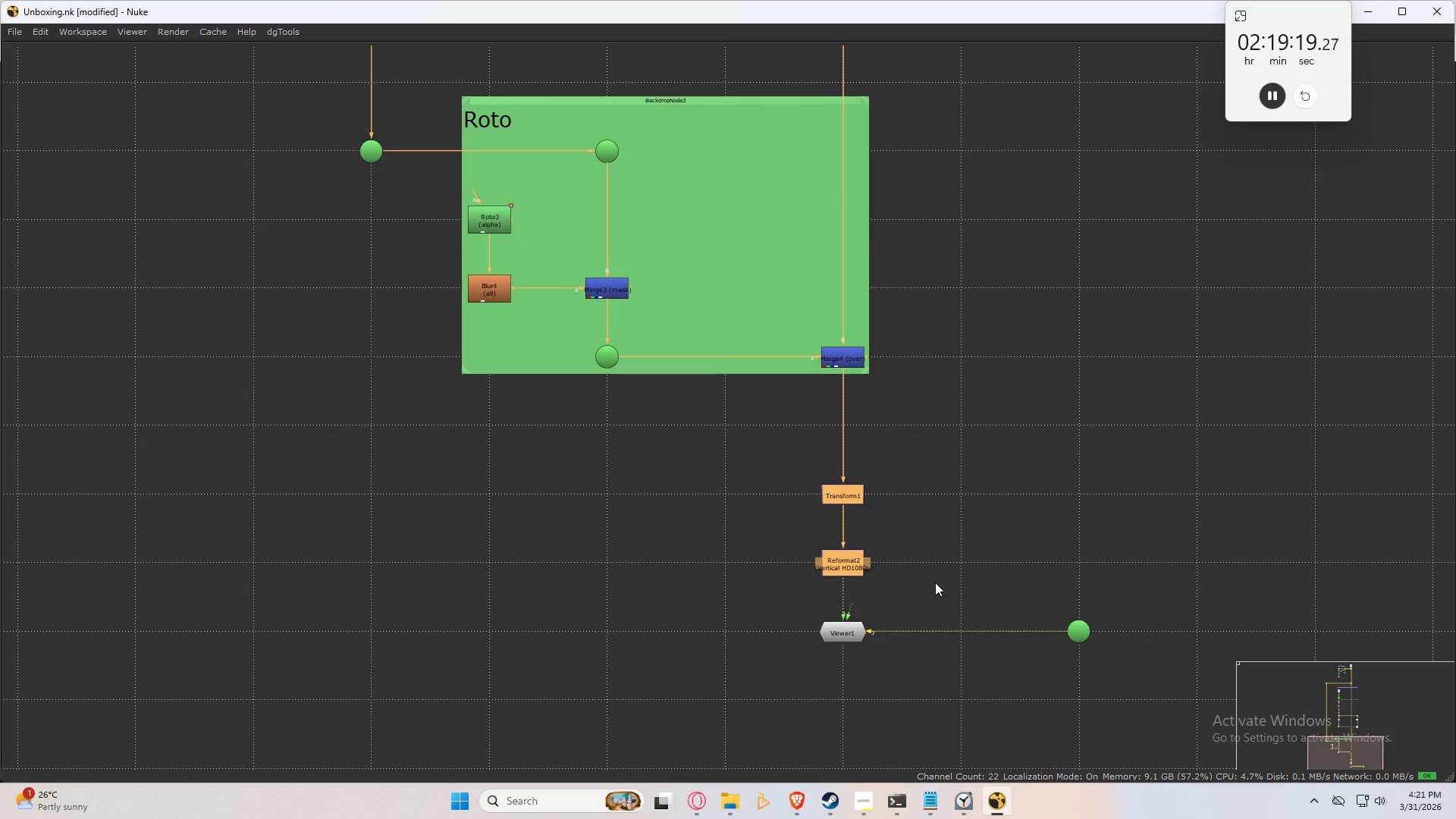 
scroll: coordinate [977, 401], scroll_direction: down, amount: 1.0
 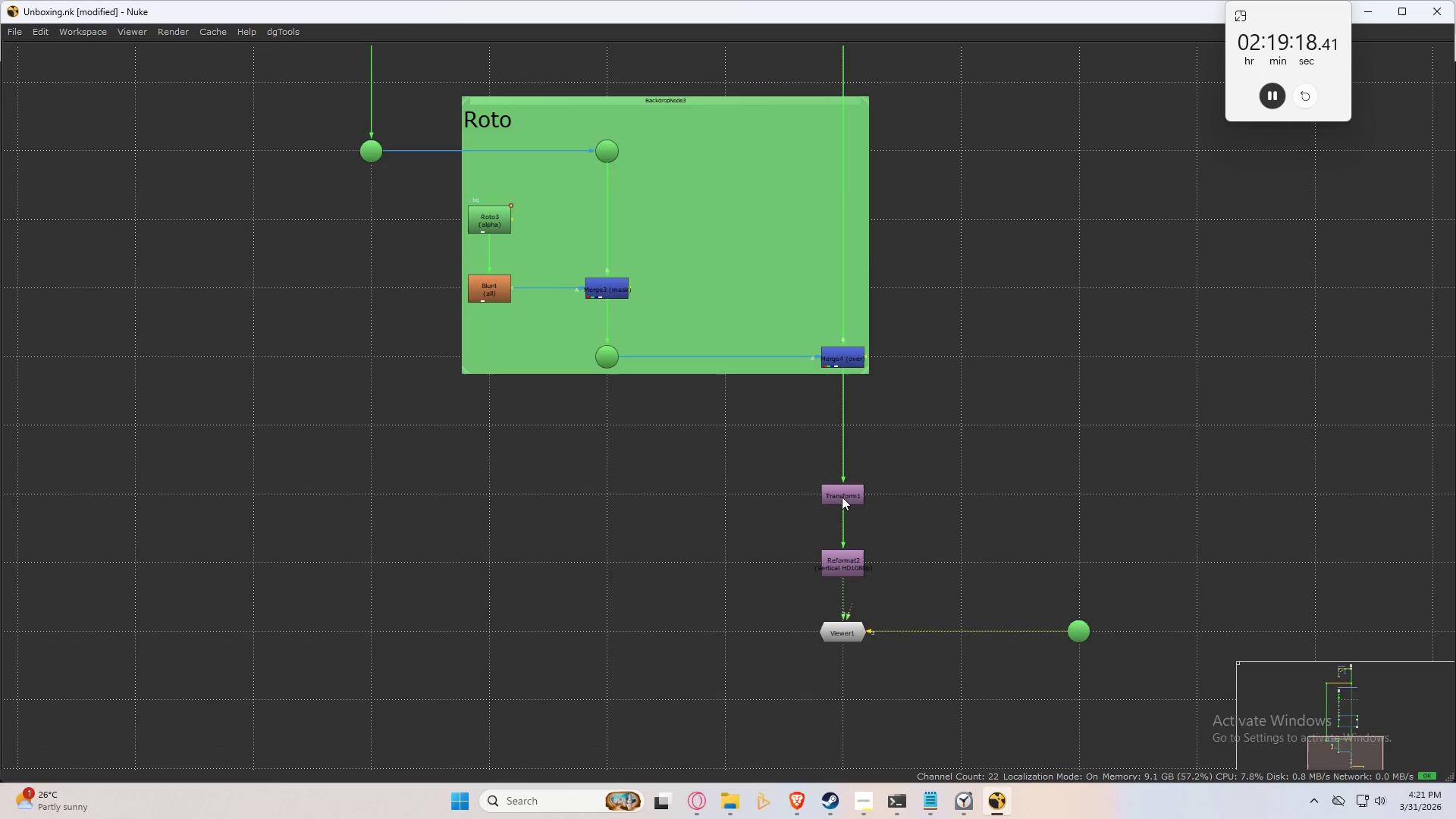 
key(Tab)
 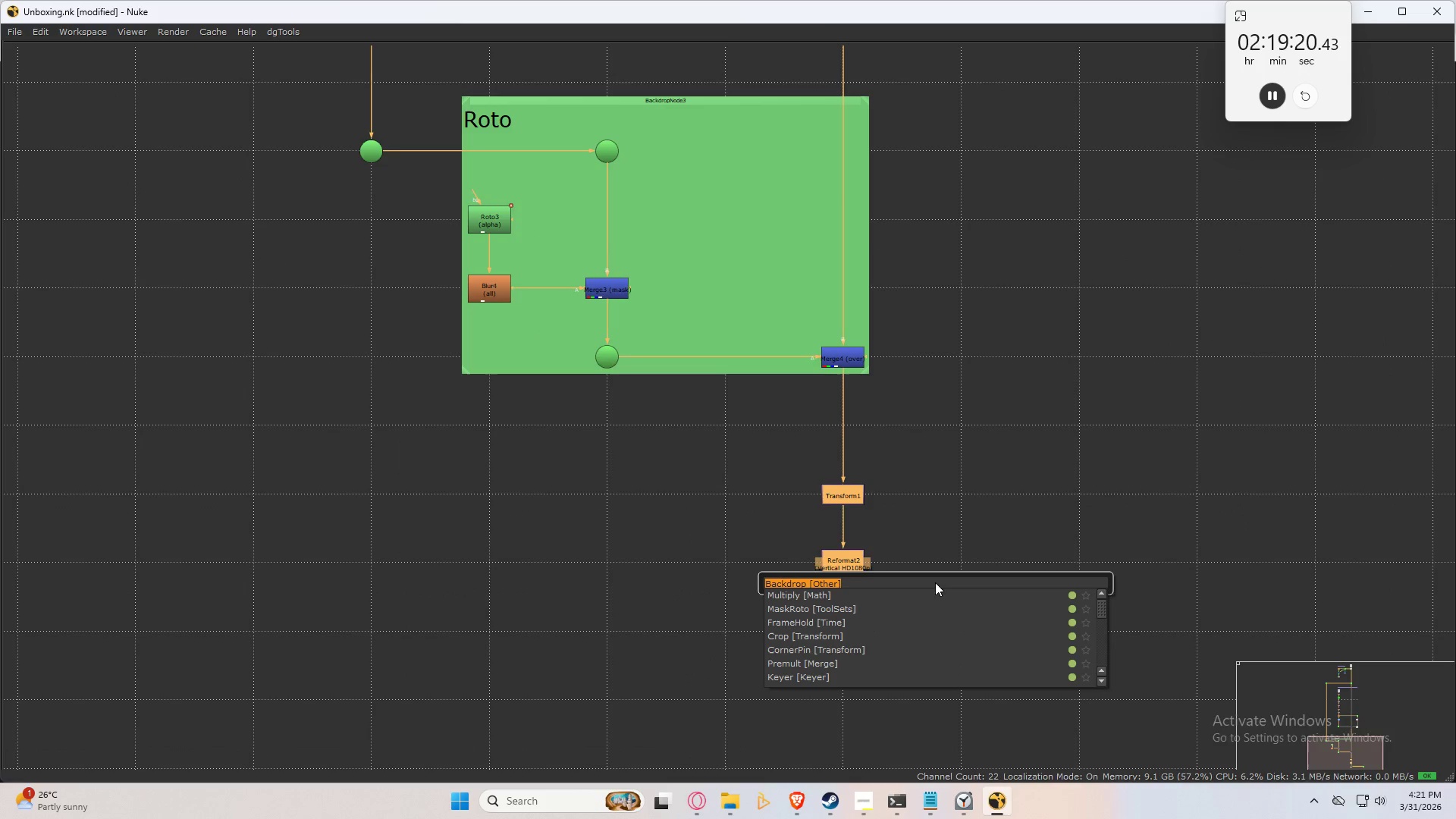 
key(Enter)
 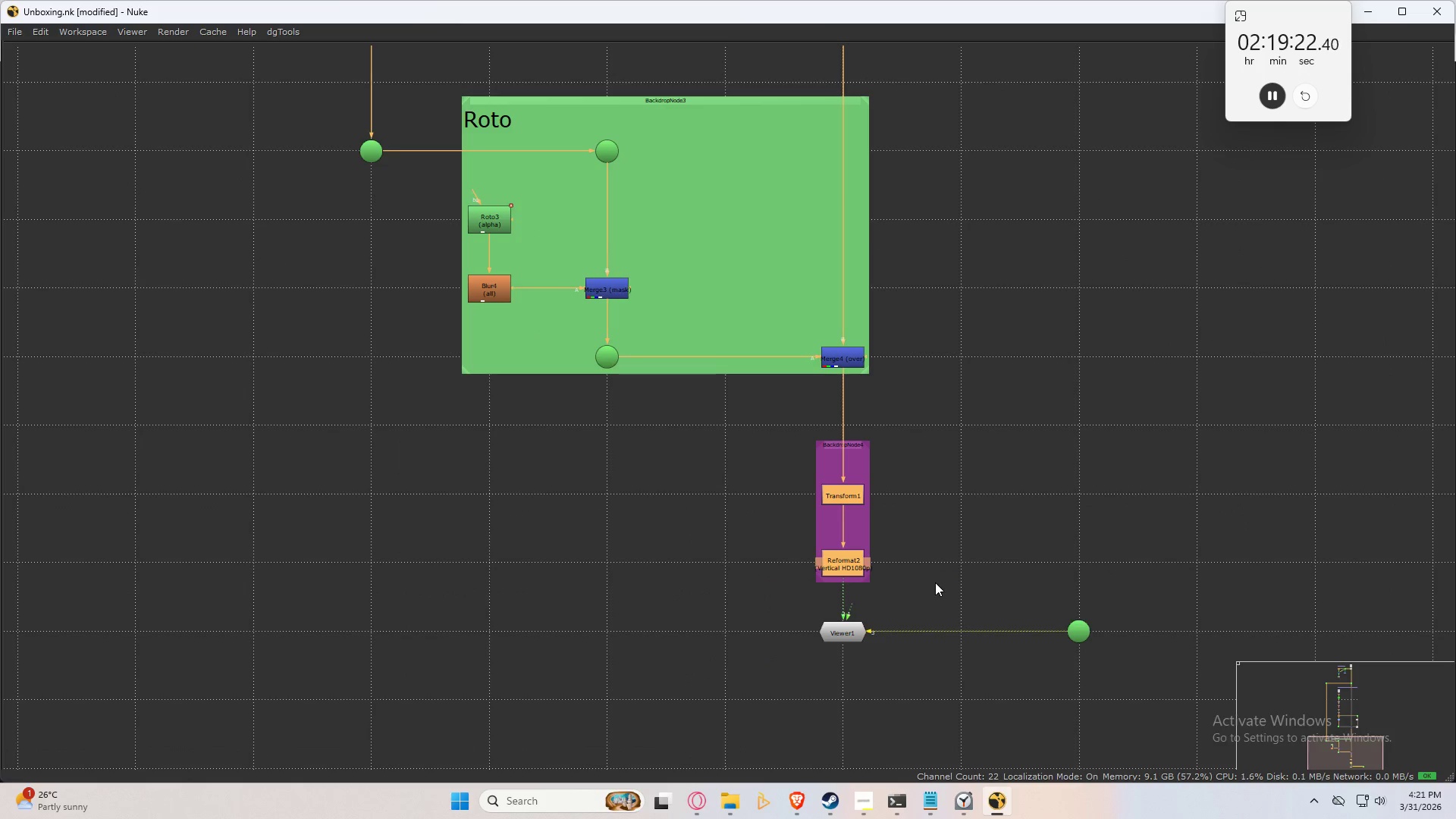 
hold_key(key=ControlLeft, duration=0.64)
double_click([849, 443])
 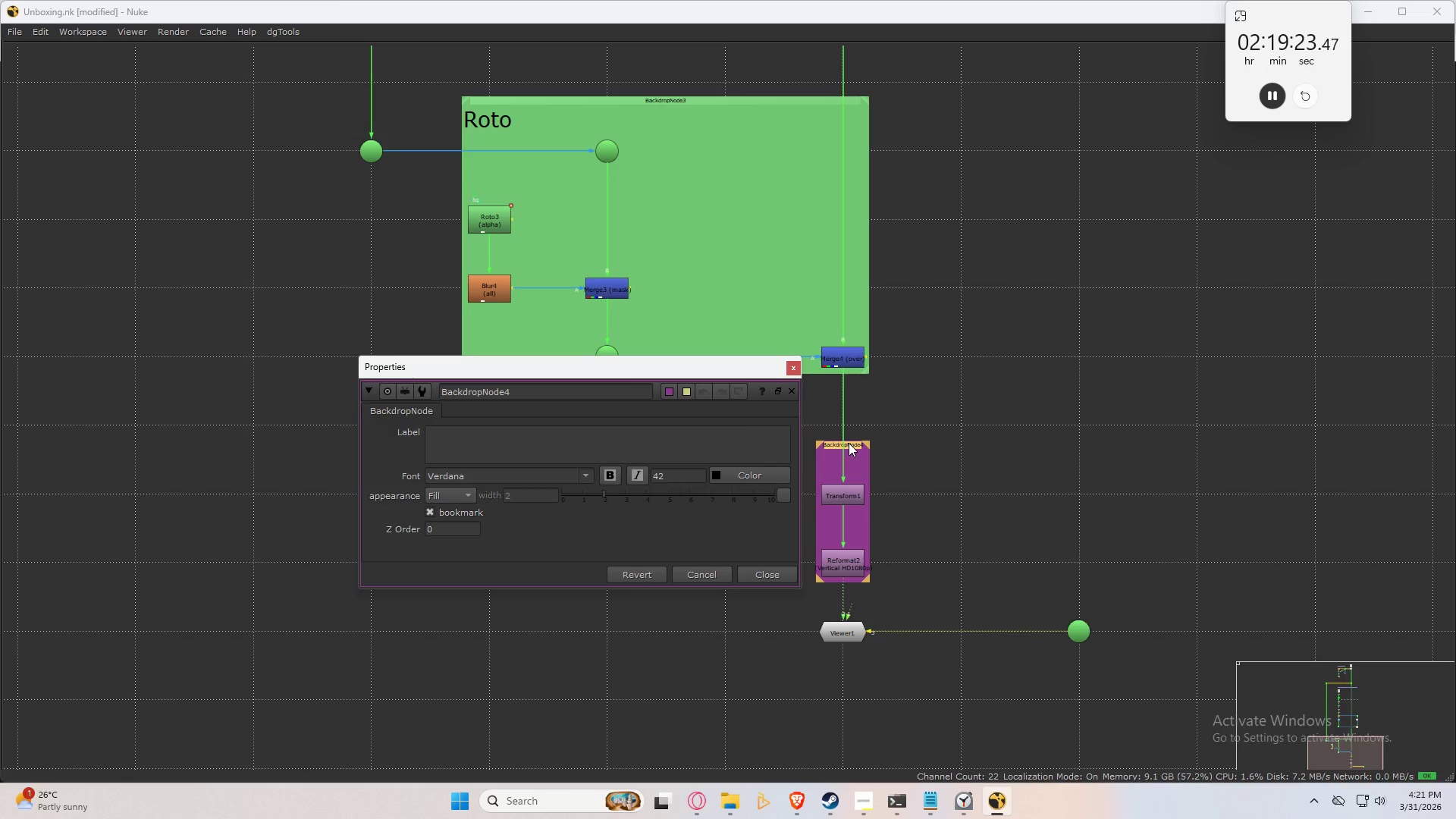 
hold_key(key=ControlLeft, duration=28.98)
left_click([635, 433])
 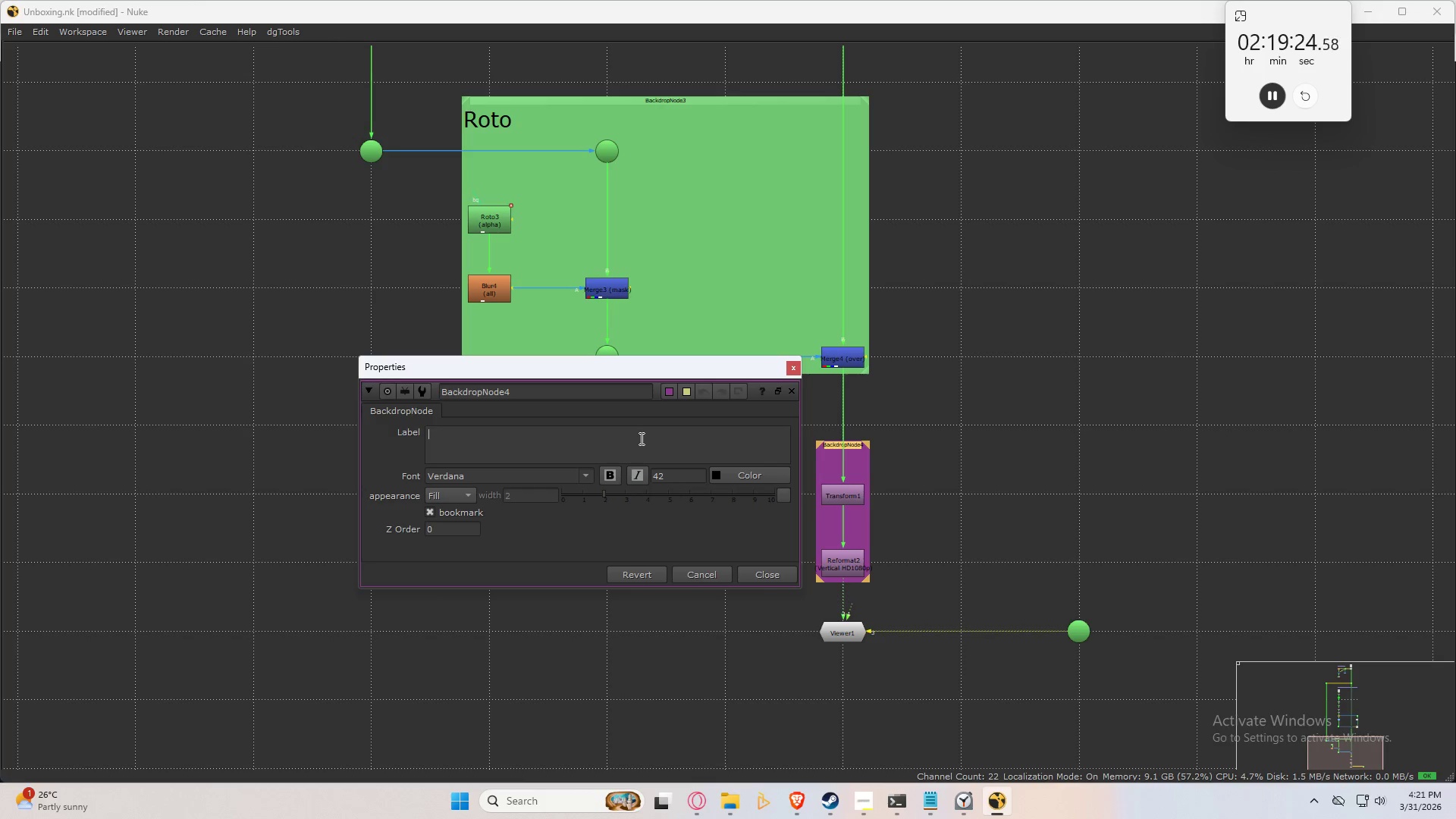 
type(reformat)
 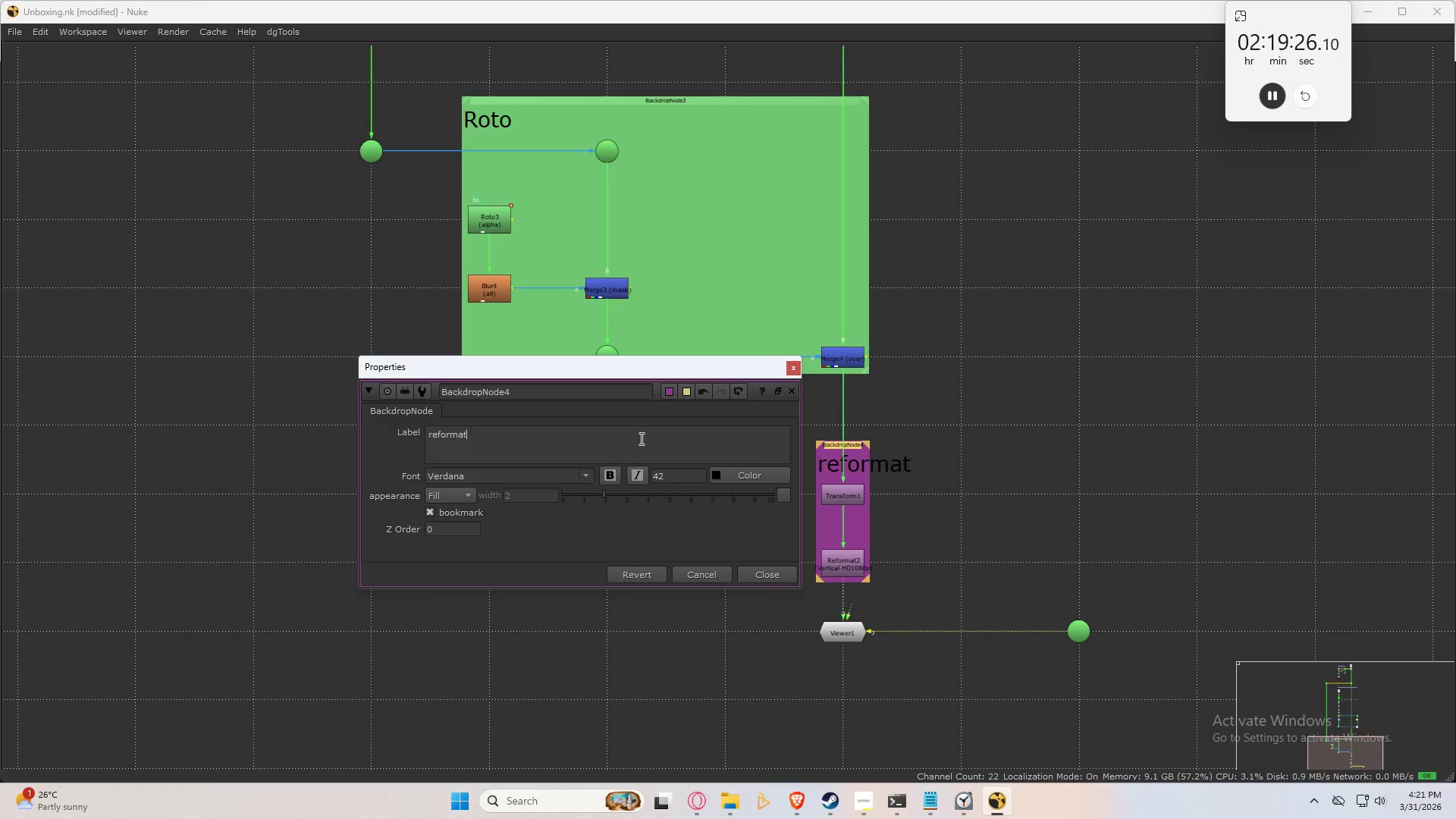 
key(Enter)
 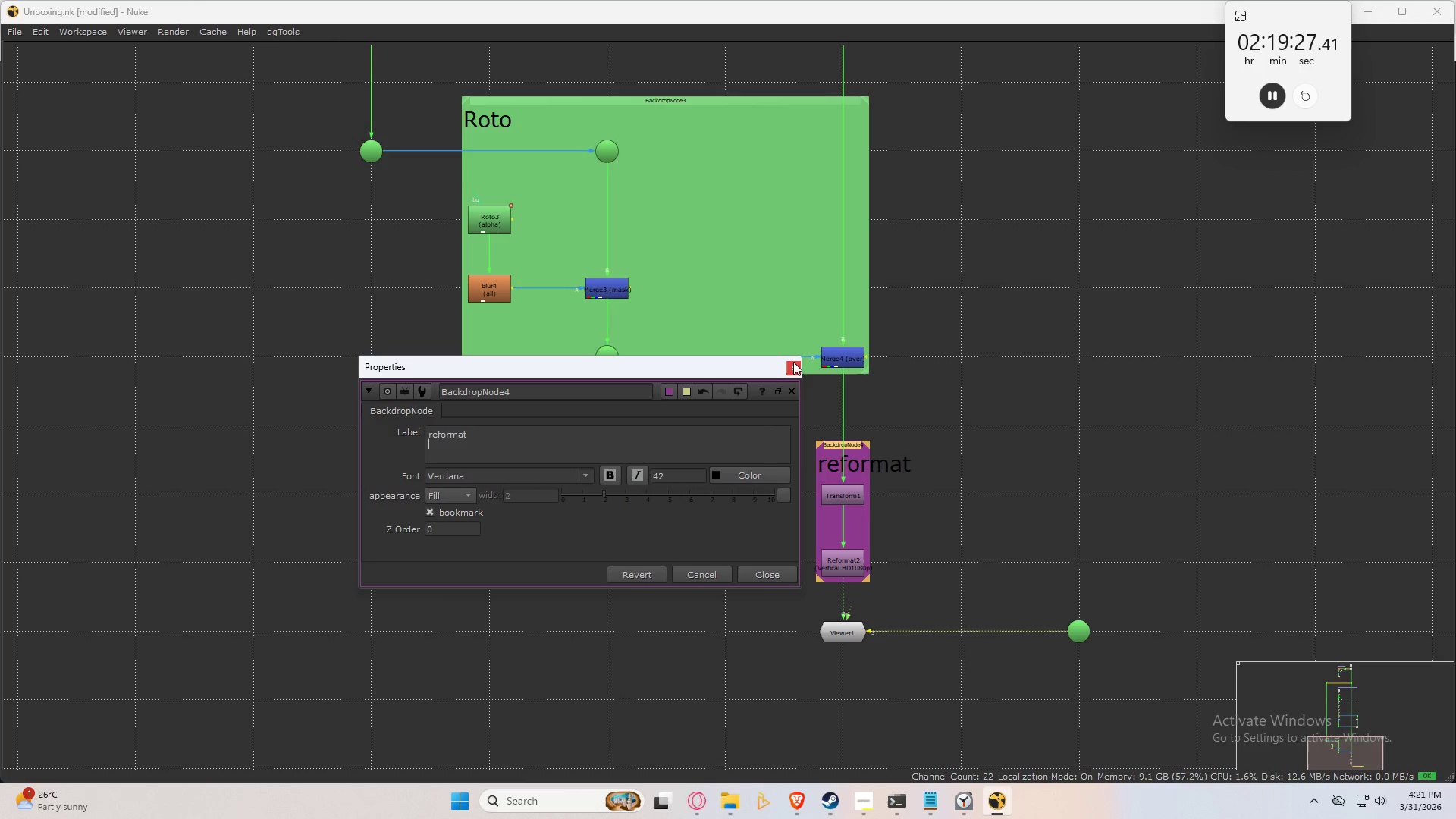 
left_click([789, 368])
 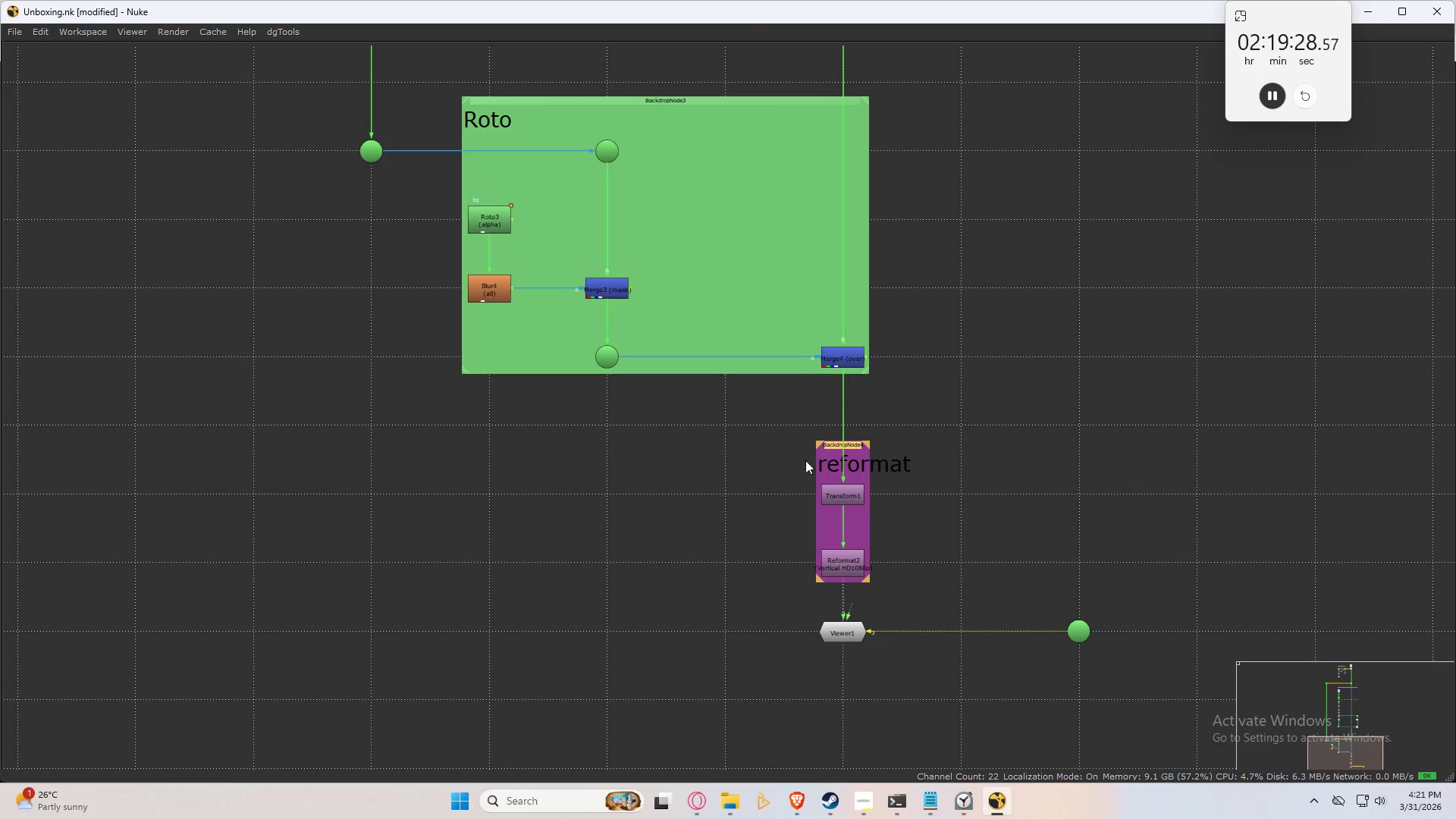 
left_click_drag(start_coordinate=[756, 422], to_coordinate=[1243, 702])
 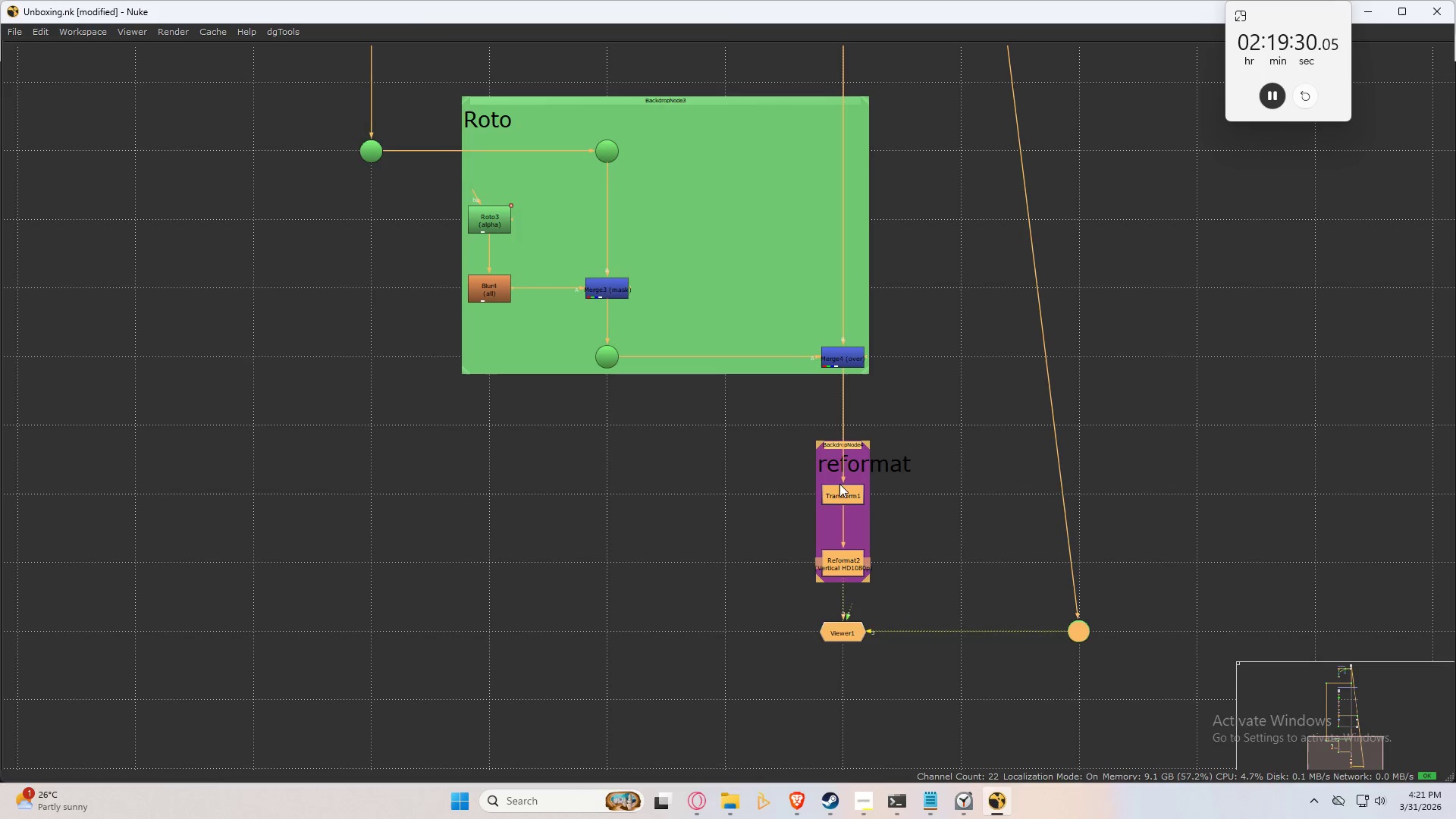 
left_click_drag(start_coordinate=[840, 489], to_coordinate=[844, 698])
 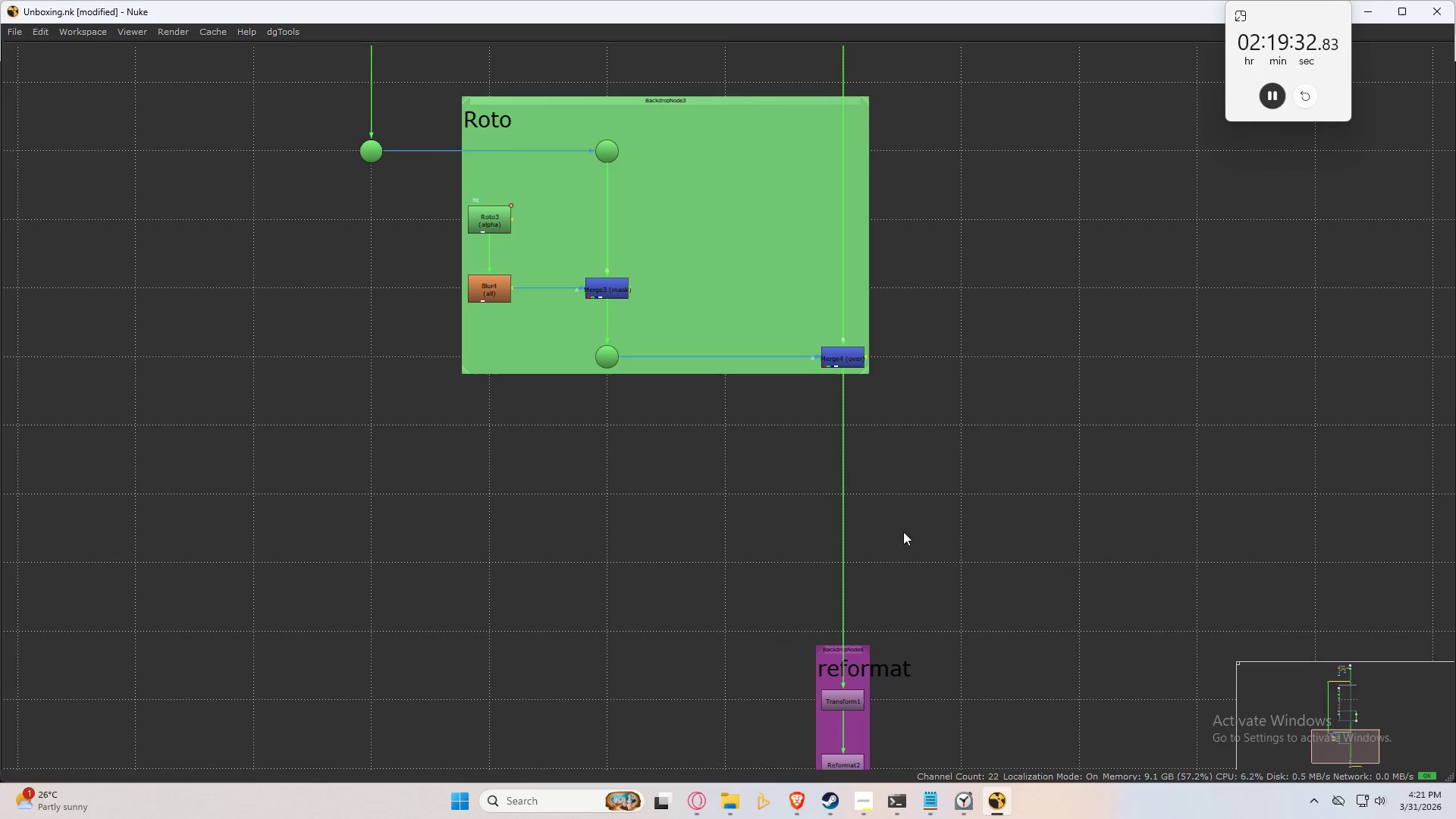 
double_click([884, 485])
 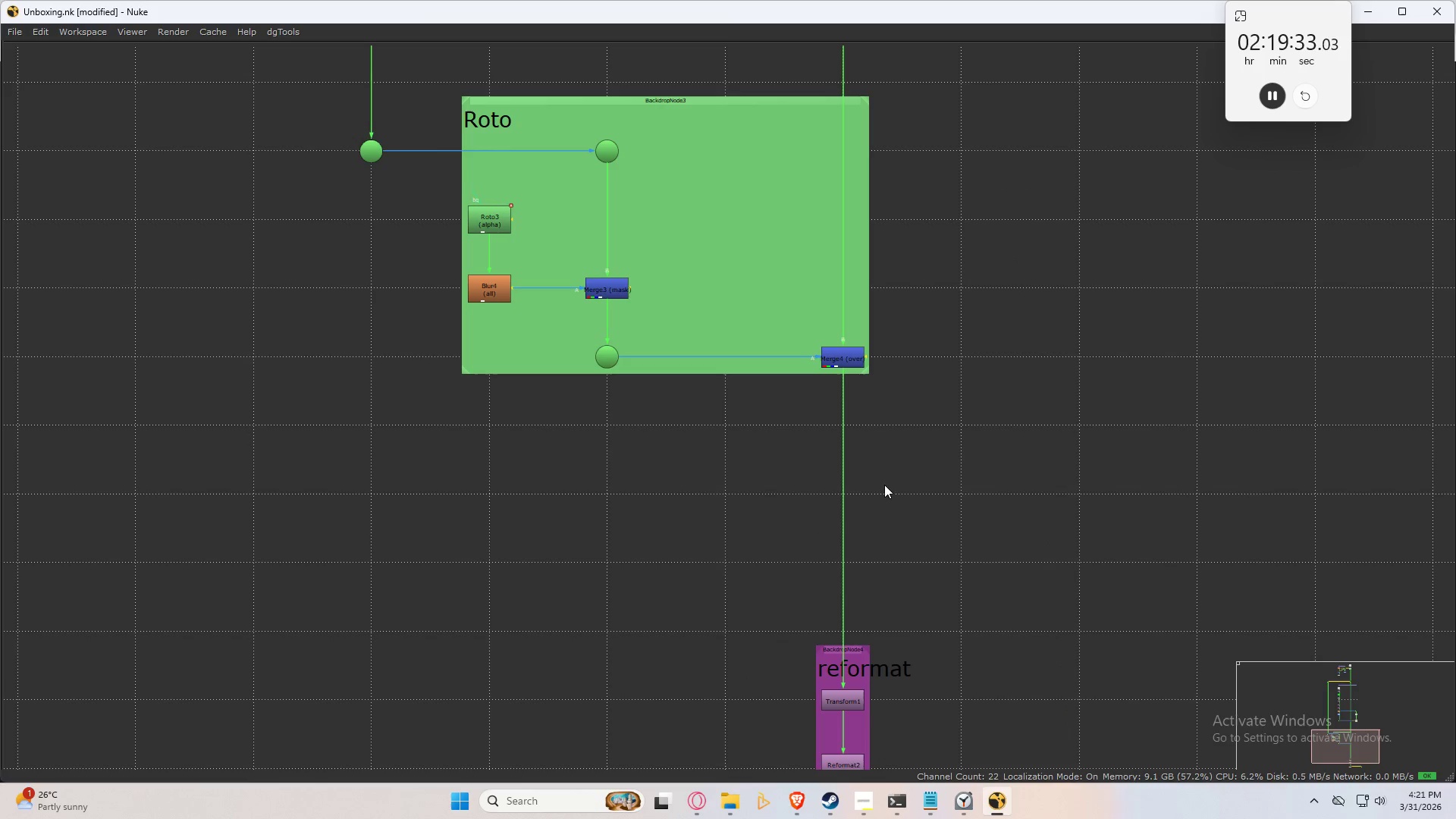 
key(Tab)
type(das)